 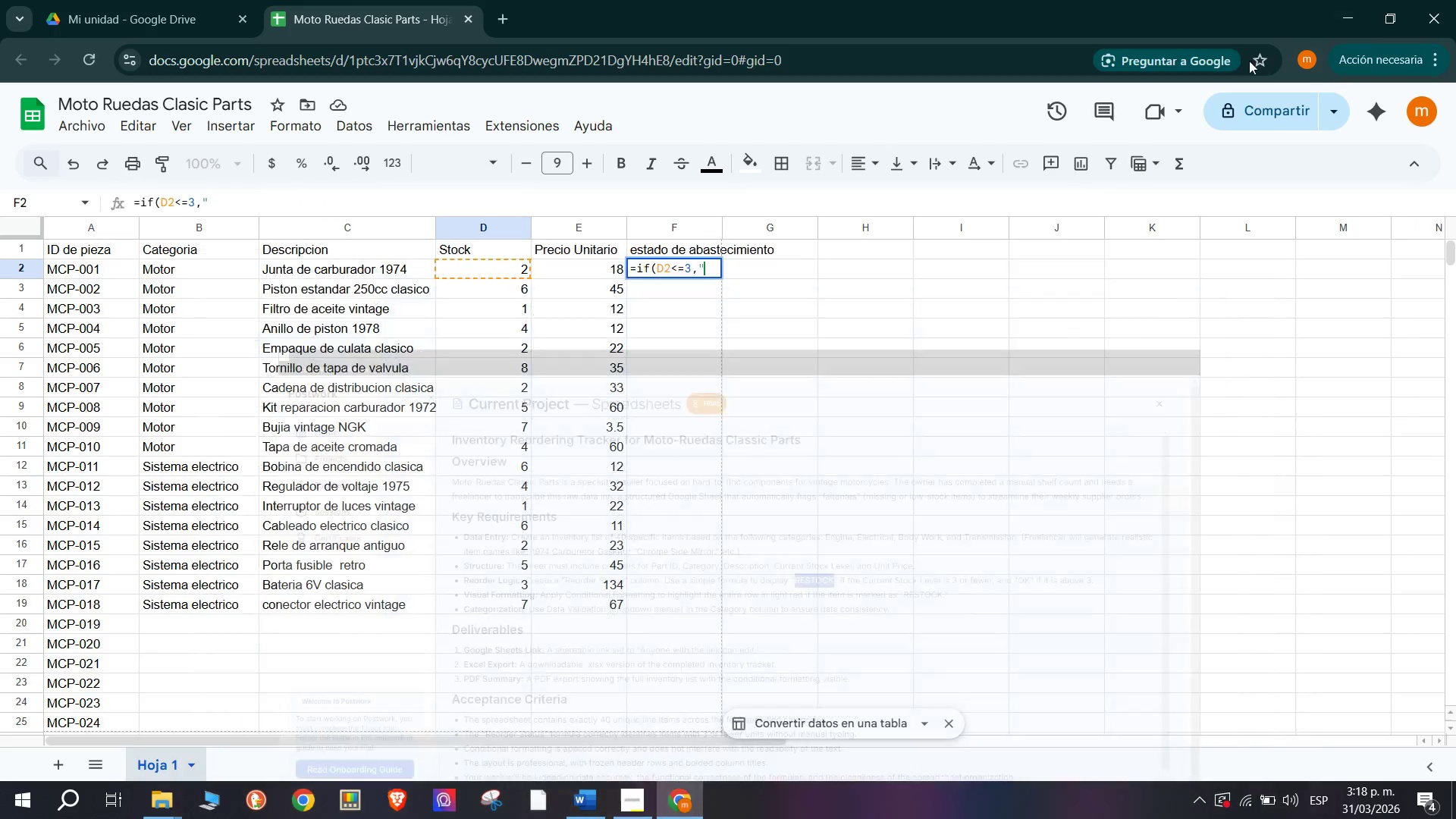 
key(Control+V)
 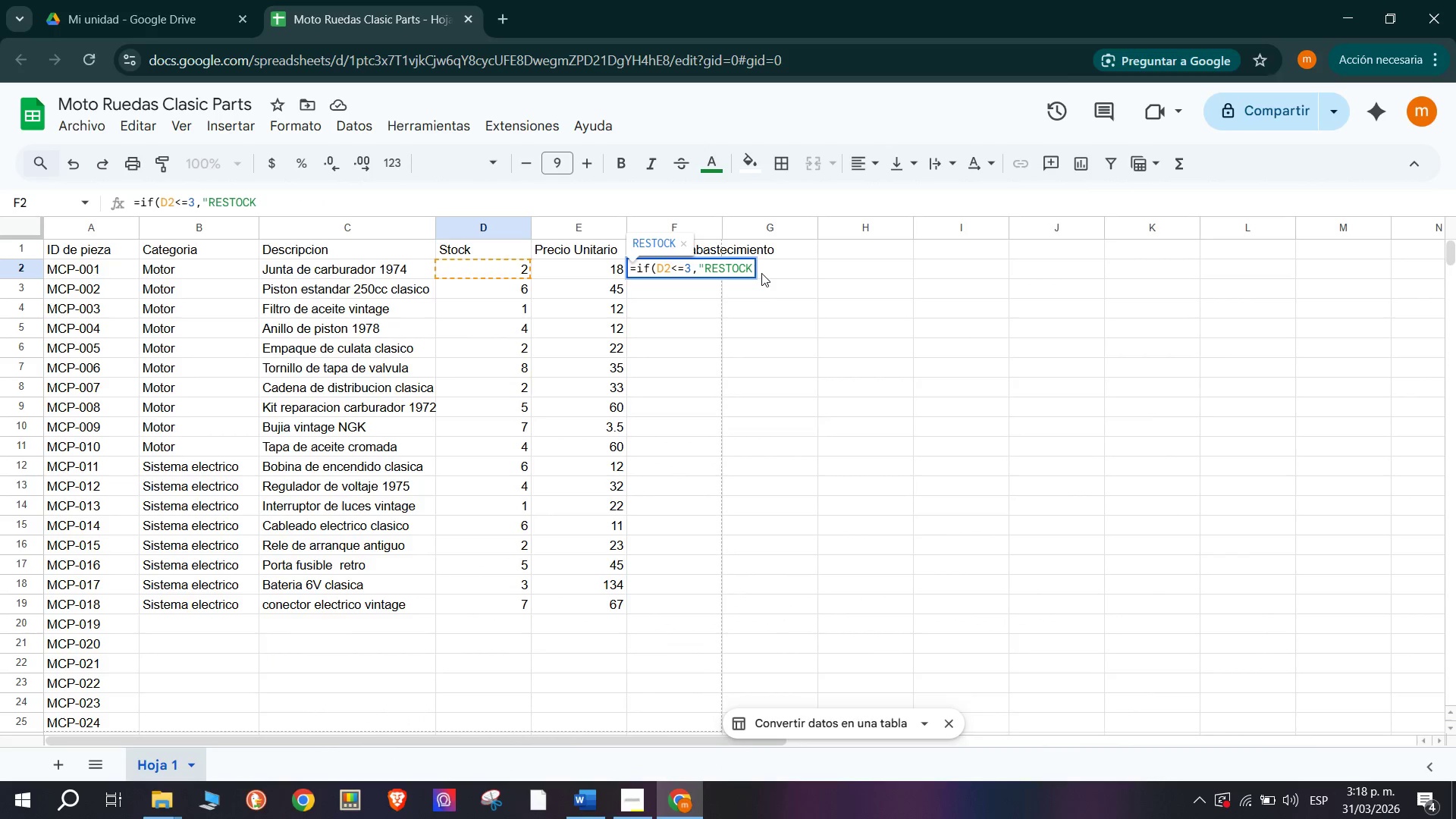 
wait(5.99)
 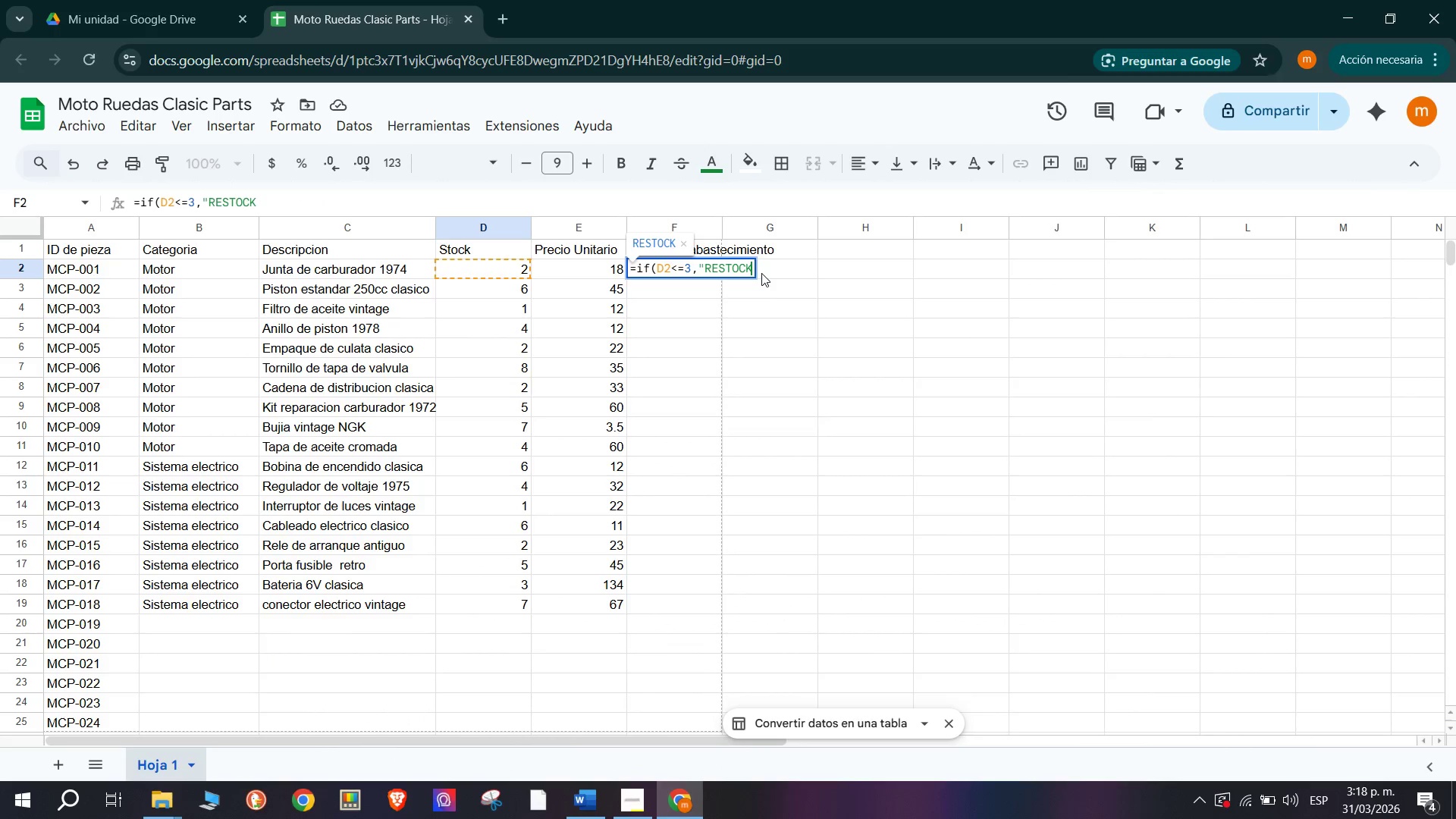 
key(Shift+2)
 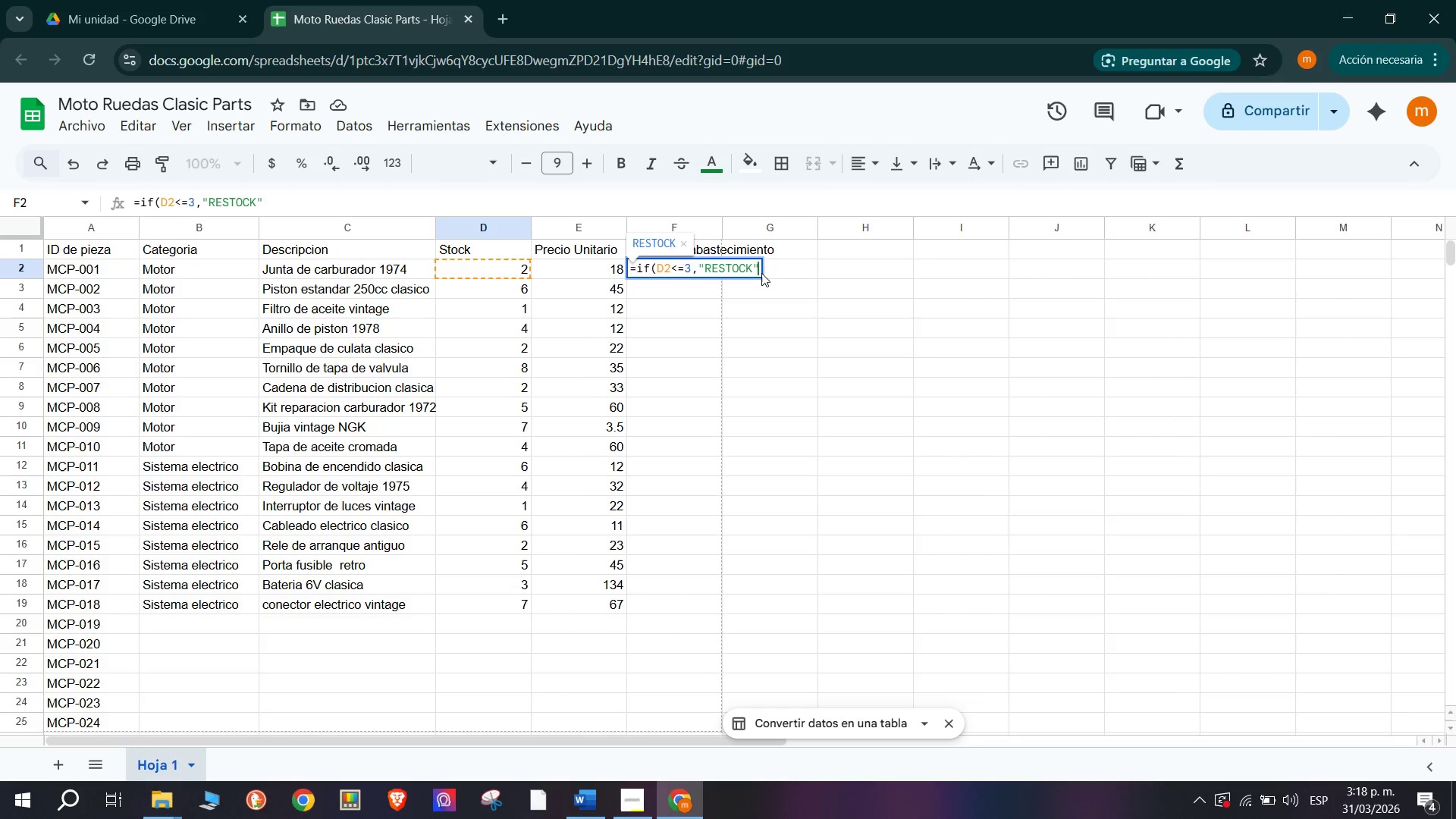 
key(Comma)
 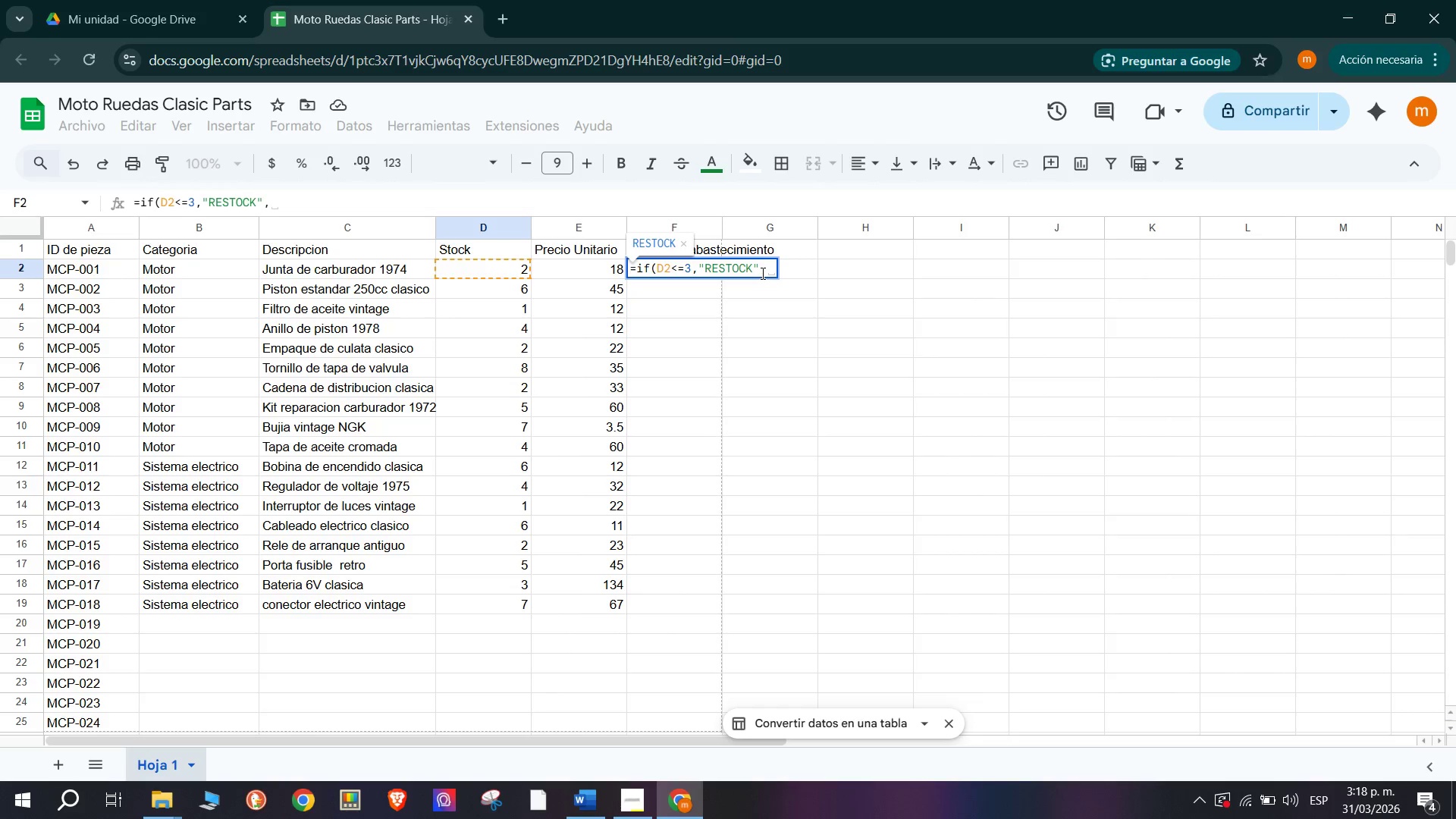 
type(@OK#)
key(Backspace)
type(#)
key(Backspace)
type(@()
 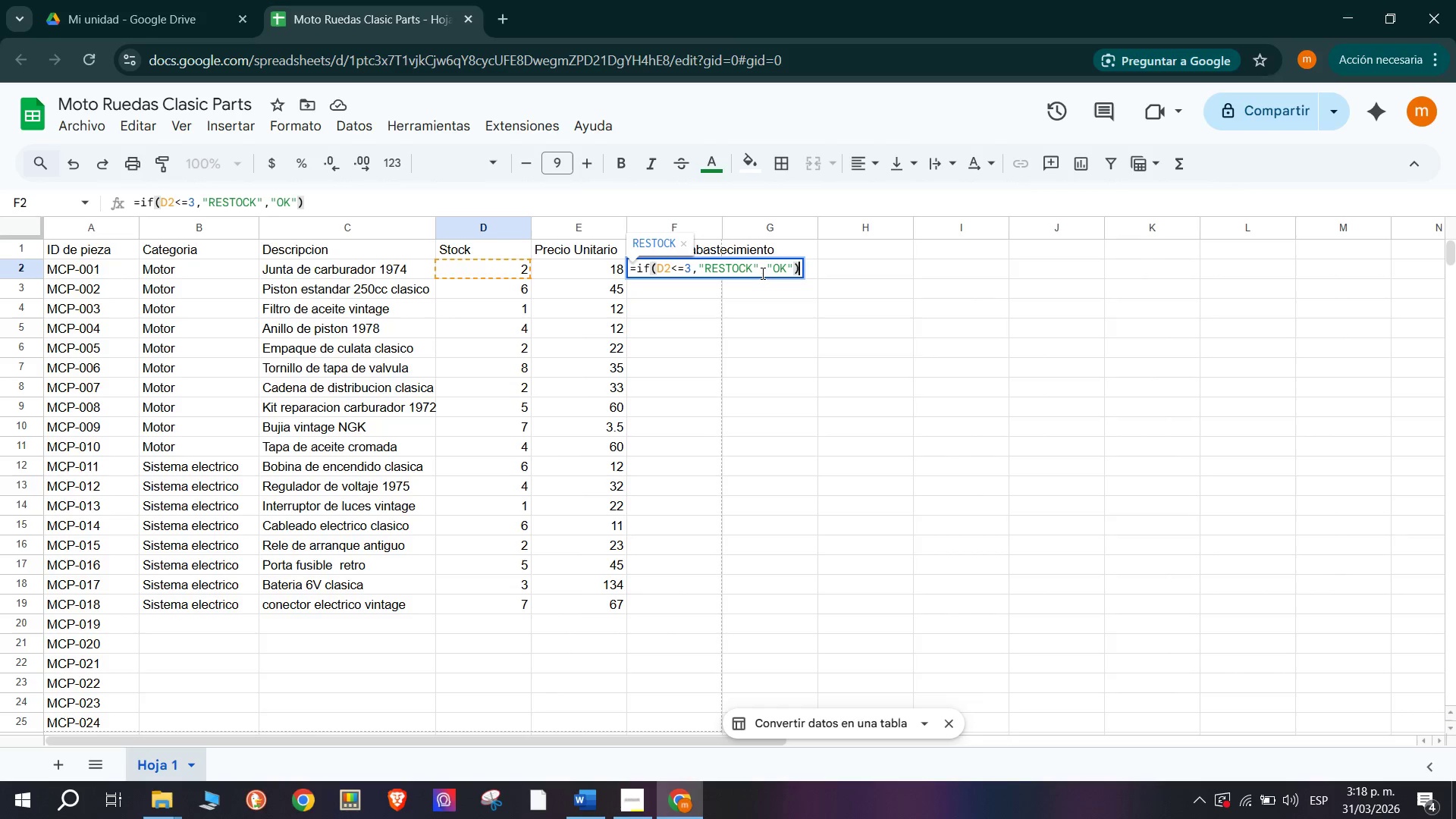 
key(Enter)
 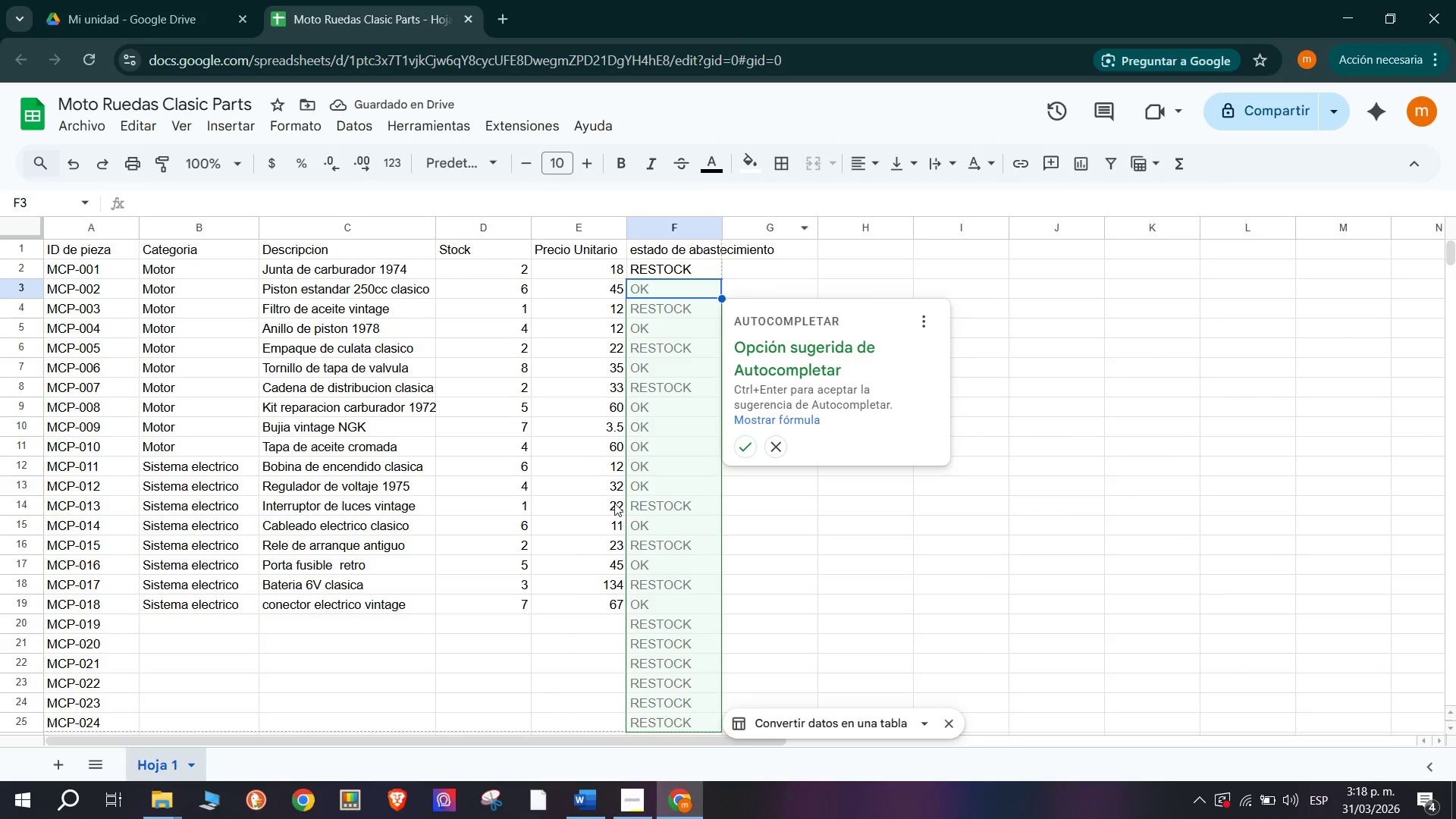 
left_click([745, 454])
 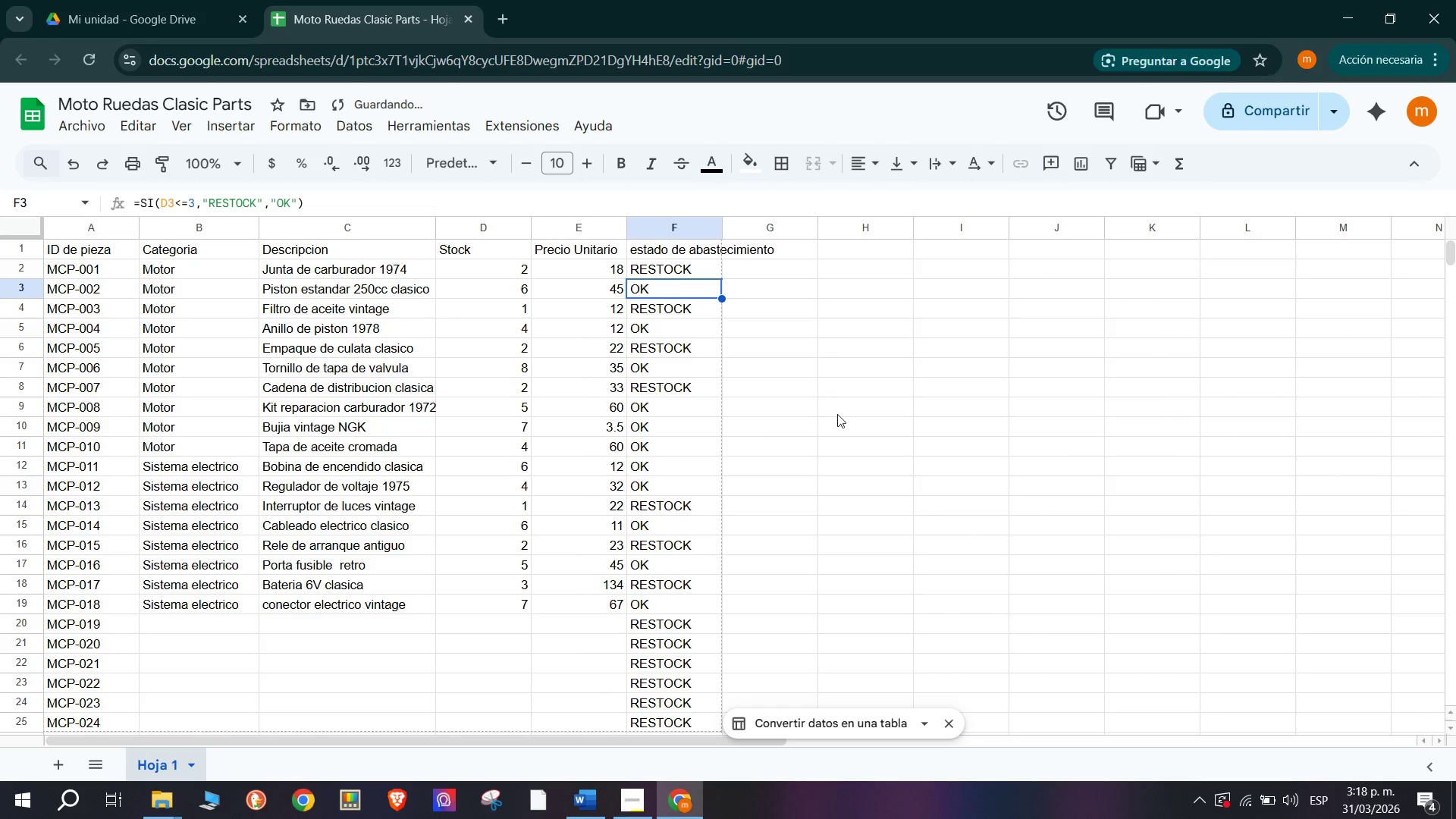 
left_click([840, 368])
 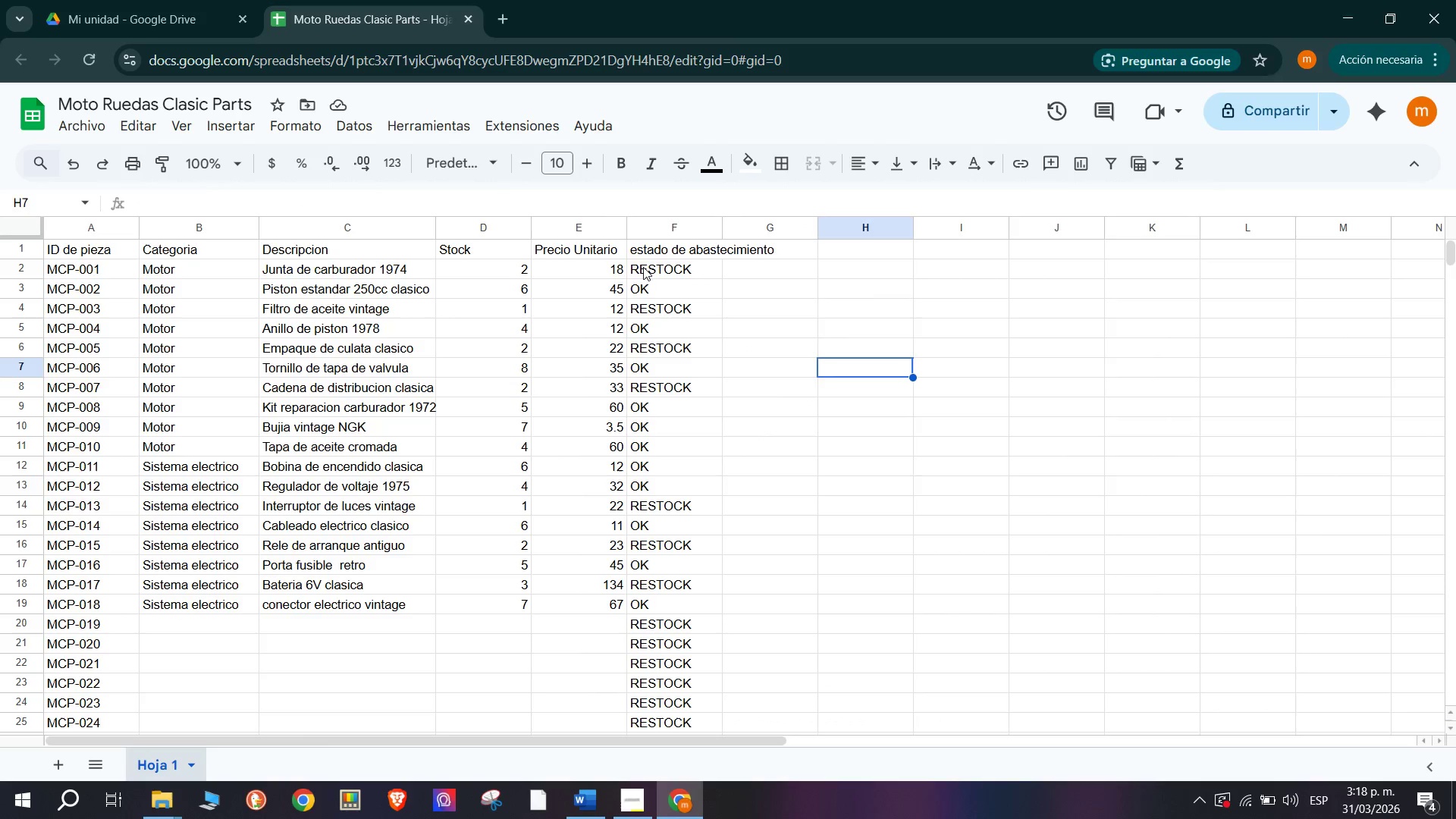 
wait(12.41)
 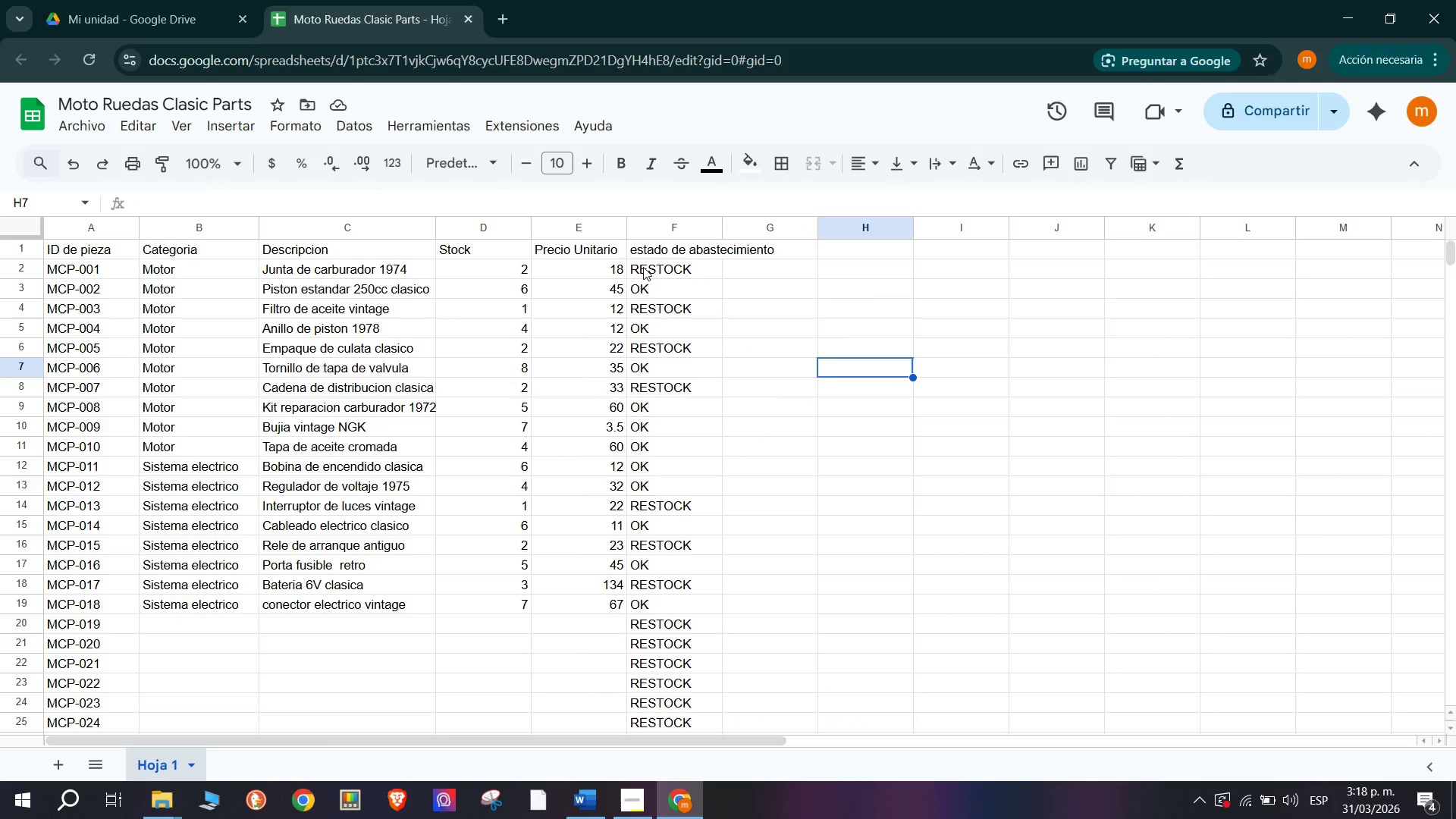 
left_click([649, 272])
 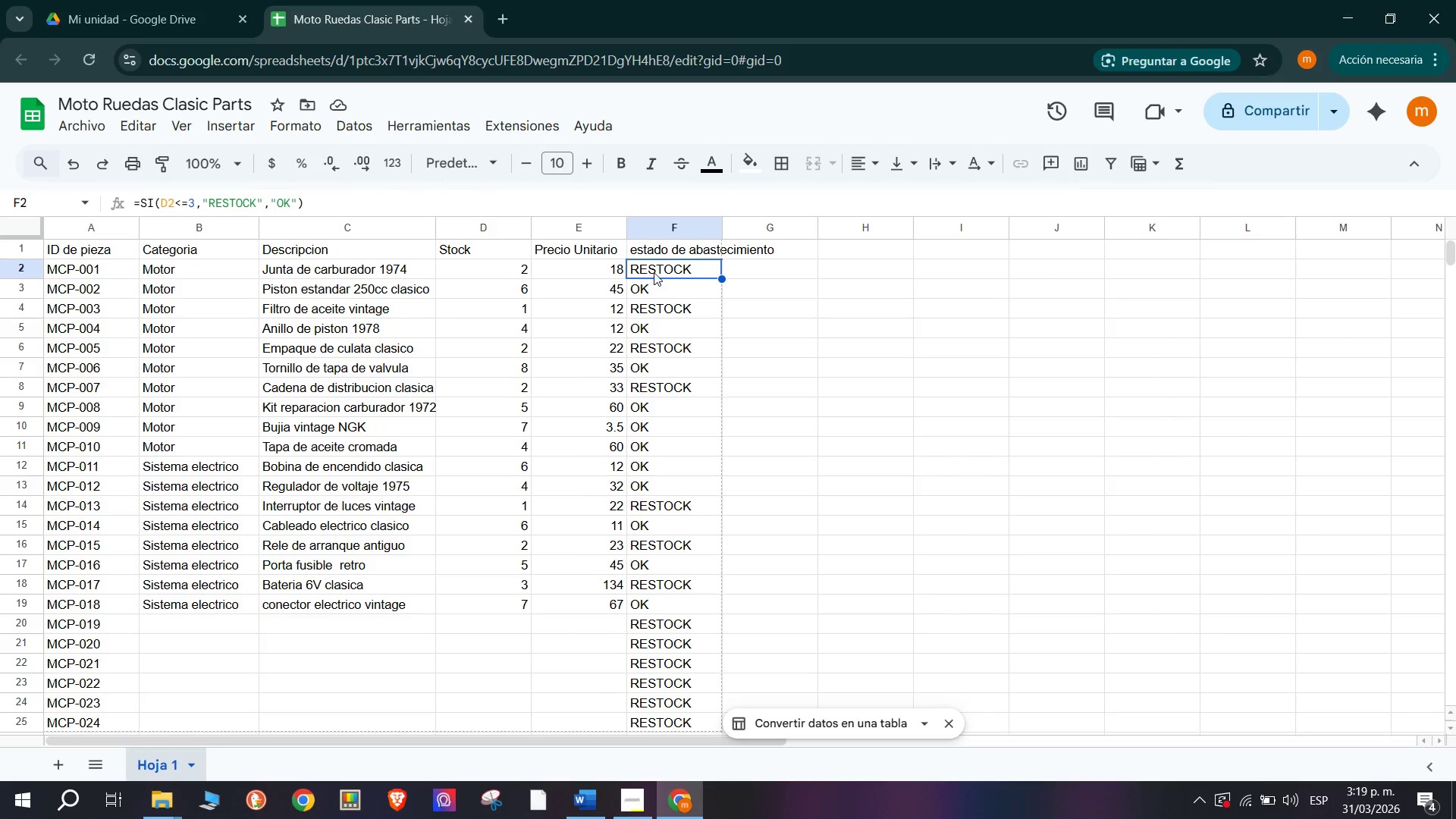 
right_click([660, 272])
 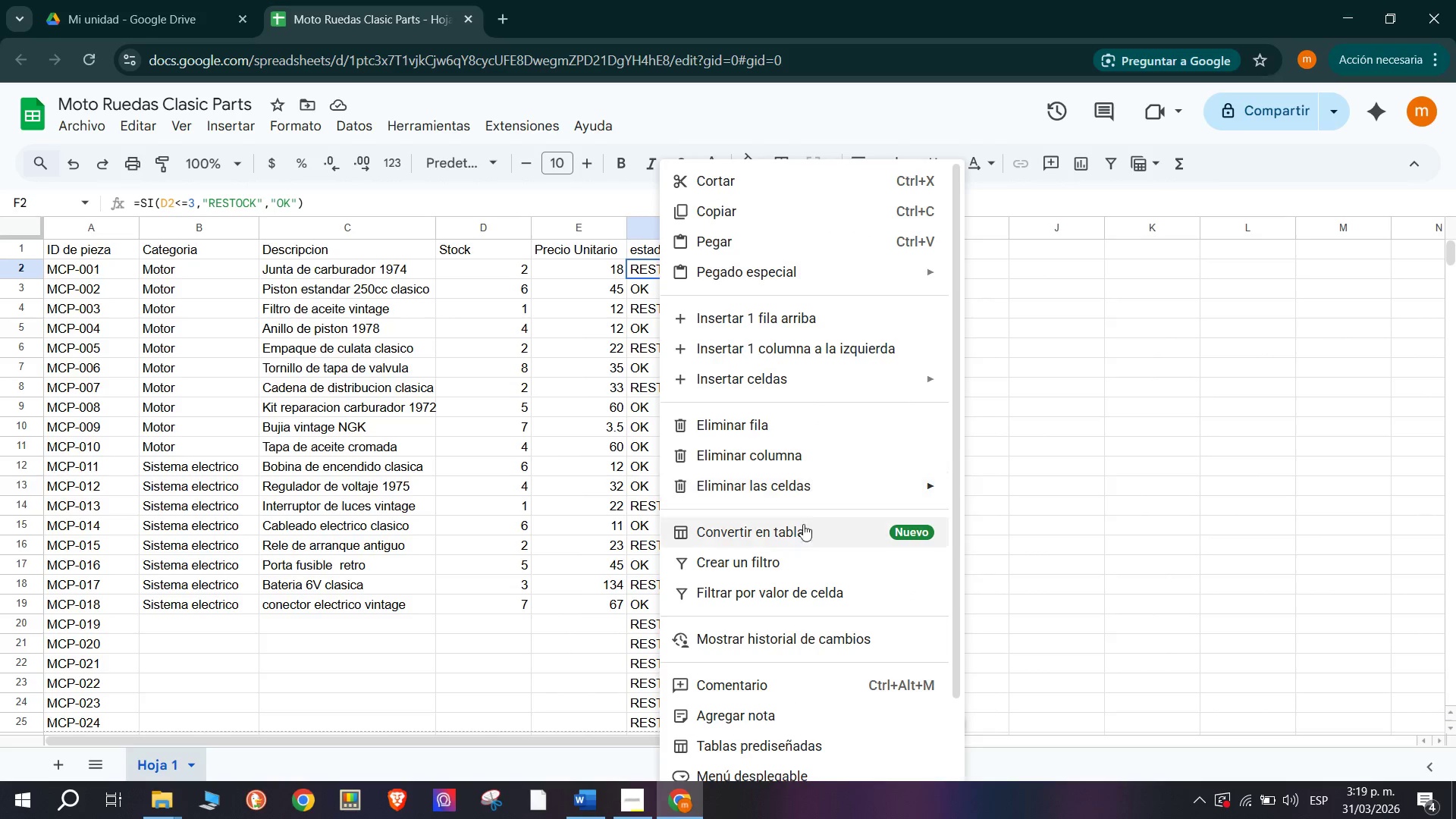 
scroll: coordinate [810, 614], scroll_direction: down, amount: 4.0
 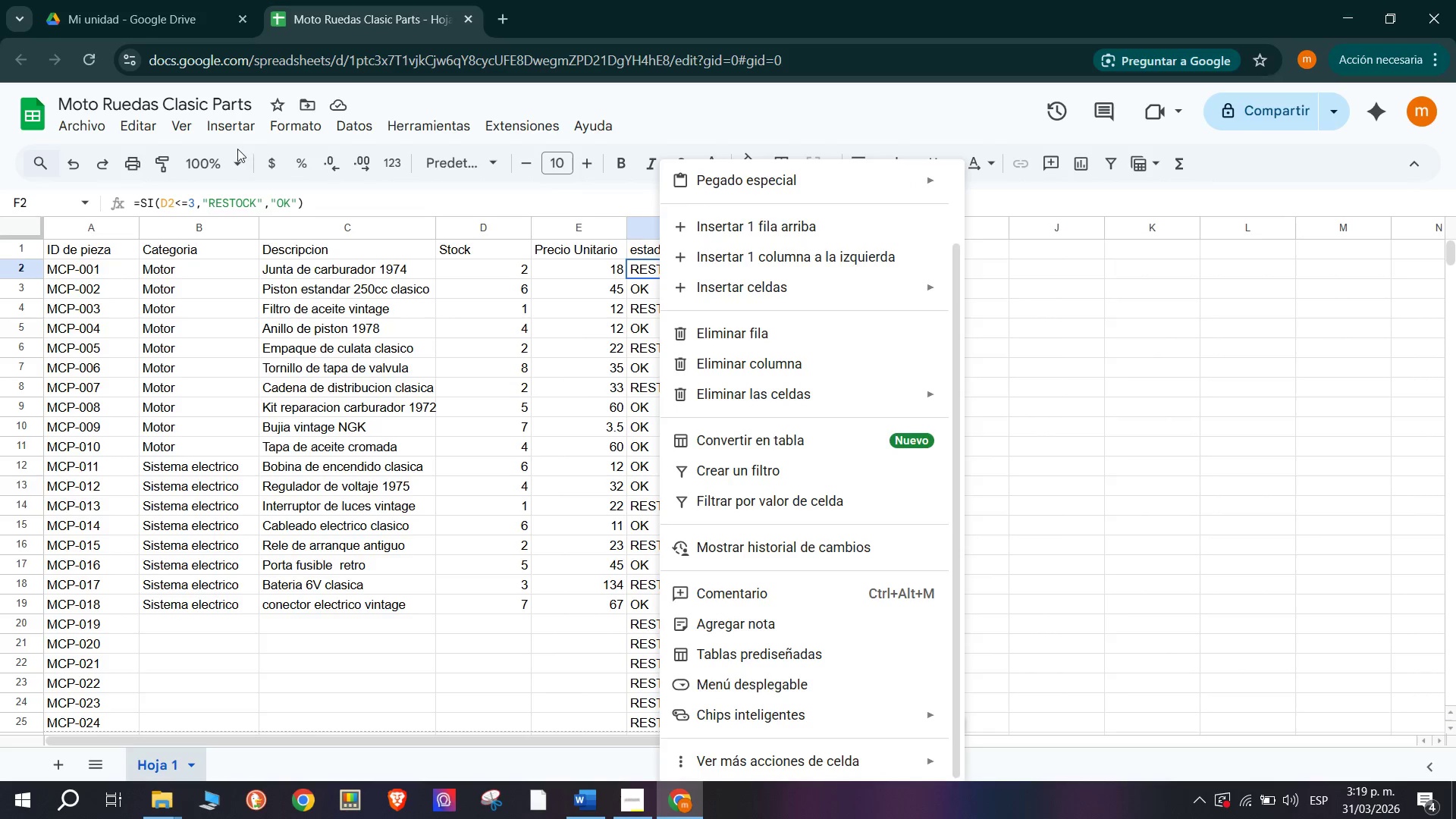 
left_click([289, 128])
 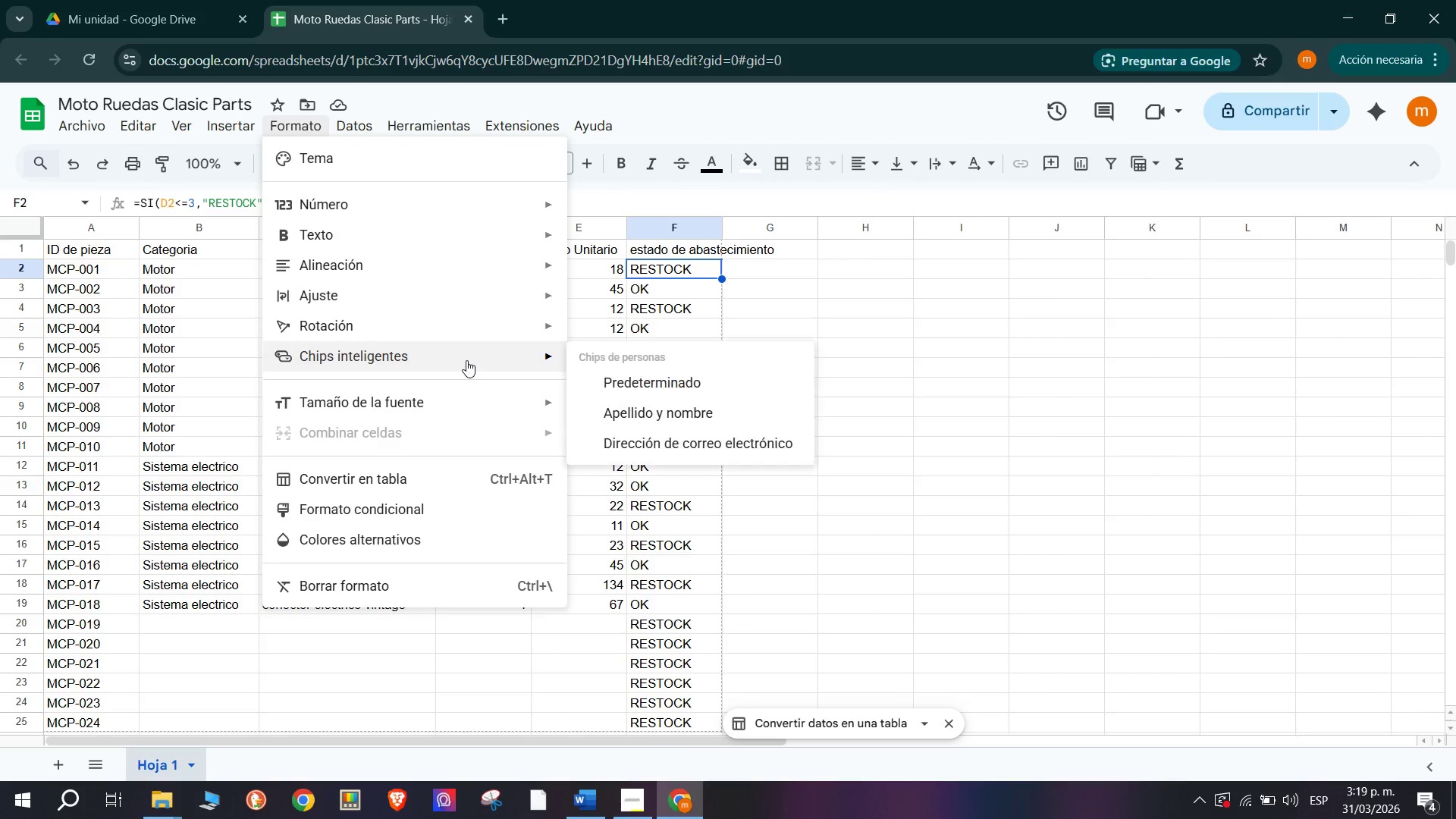 
left_click([466, 511])
 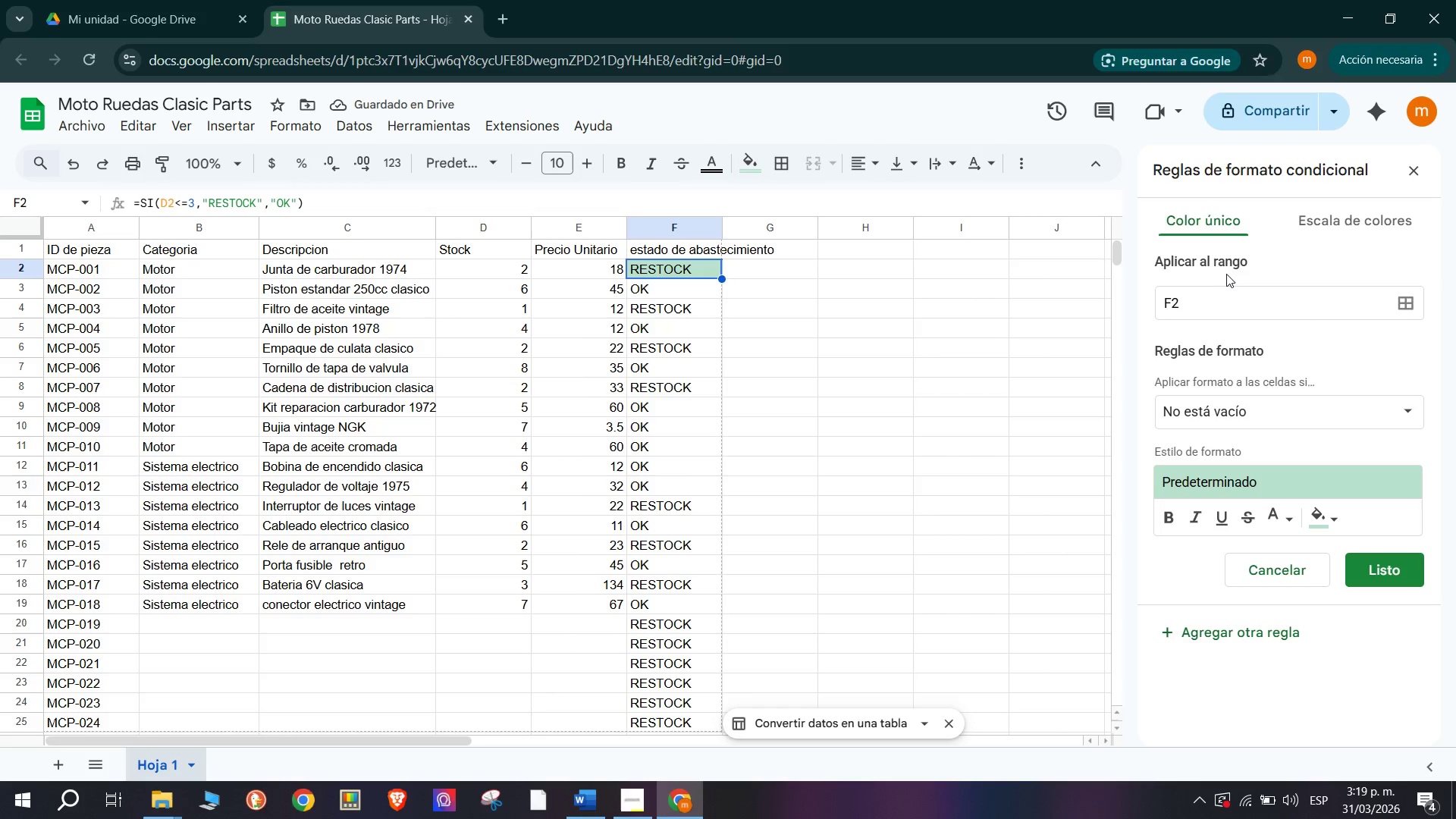 
wait(5.23)
 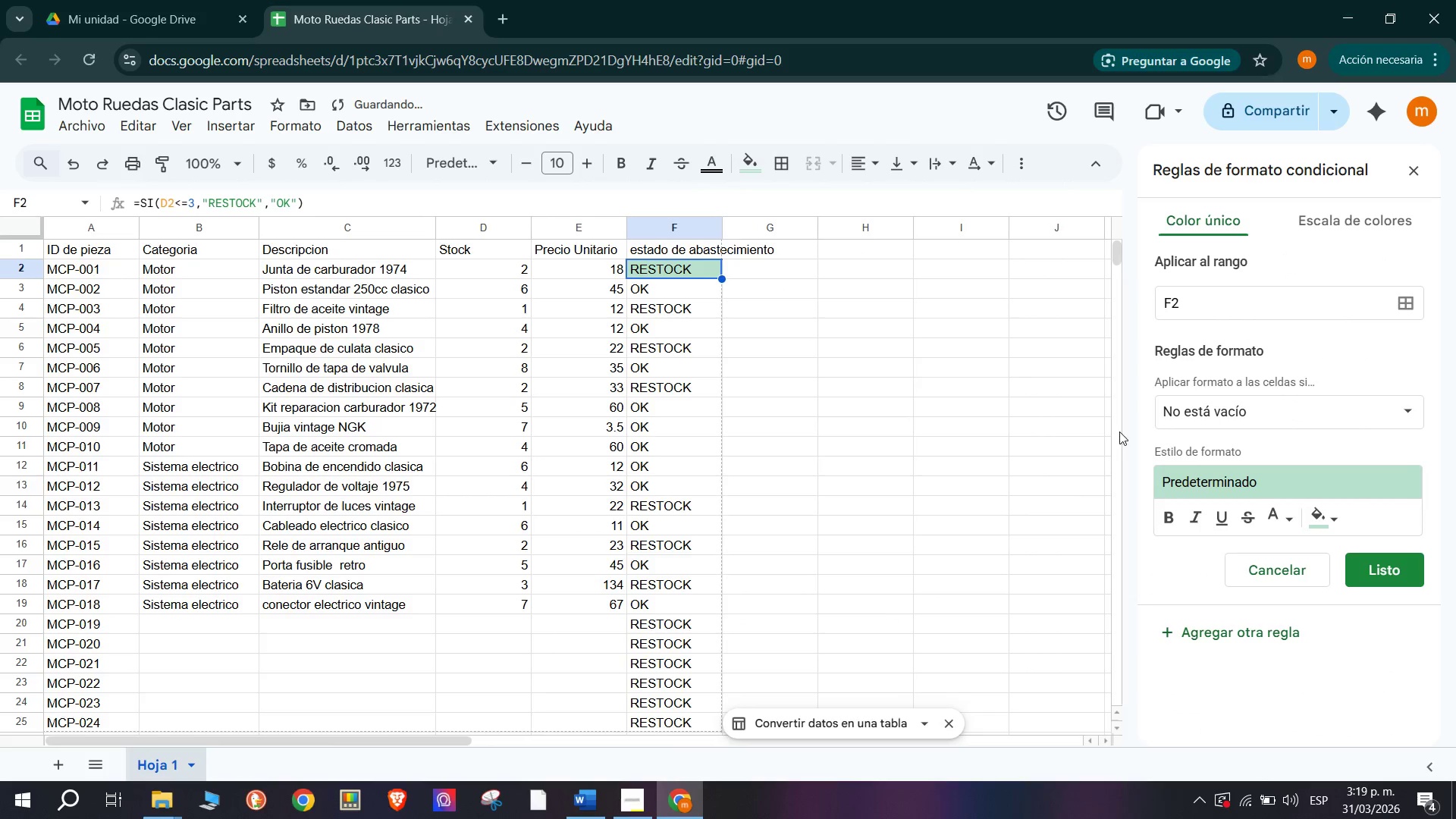 
scroll: coordinate [1272, 632], scroll_direction: up, amount: 1.0
 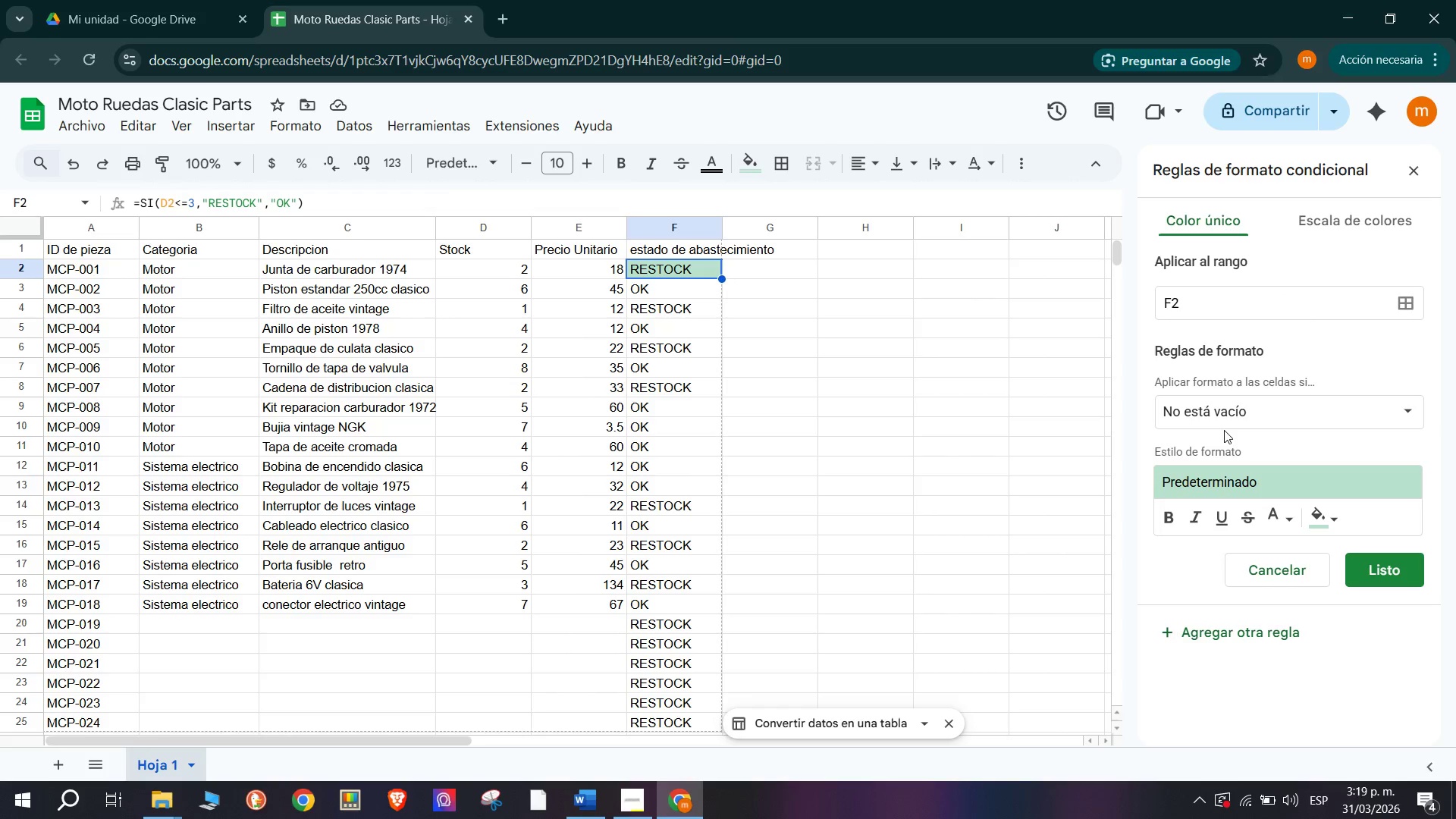 
wait(9.73)
 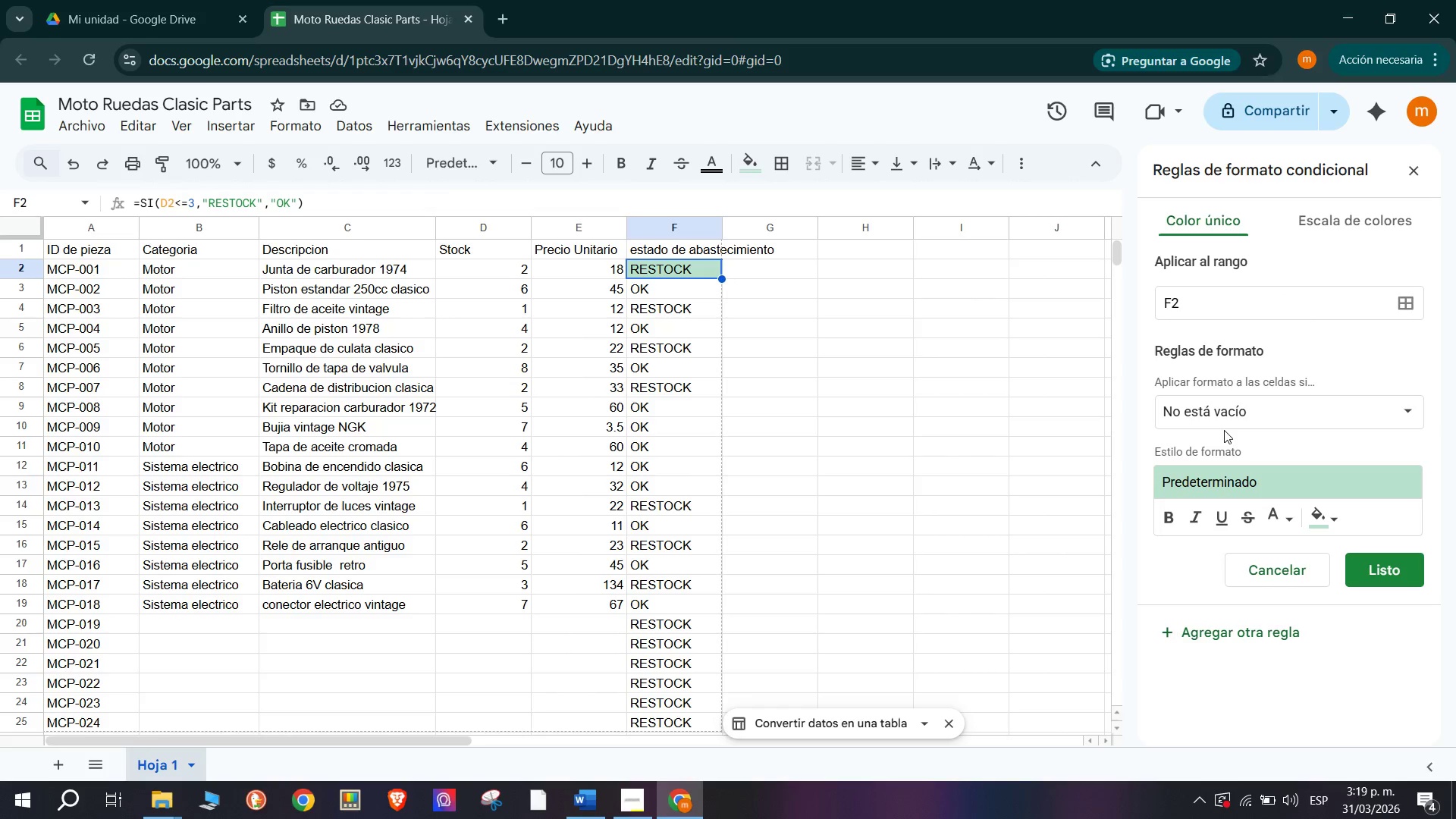 
left_click([1213, 304])
 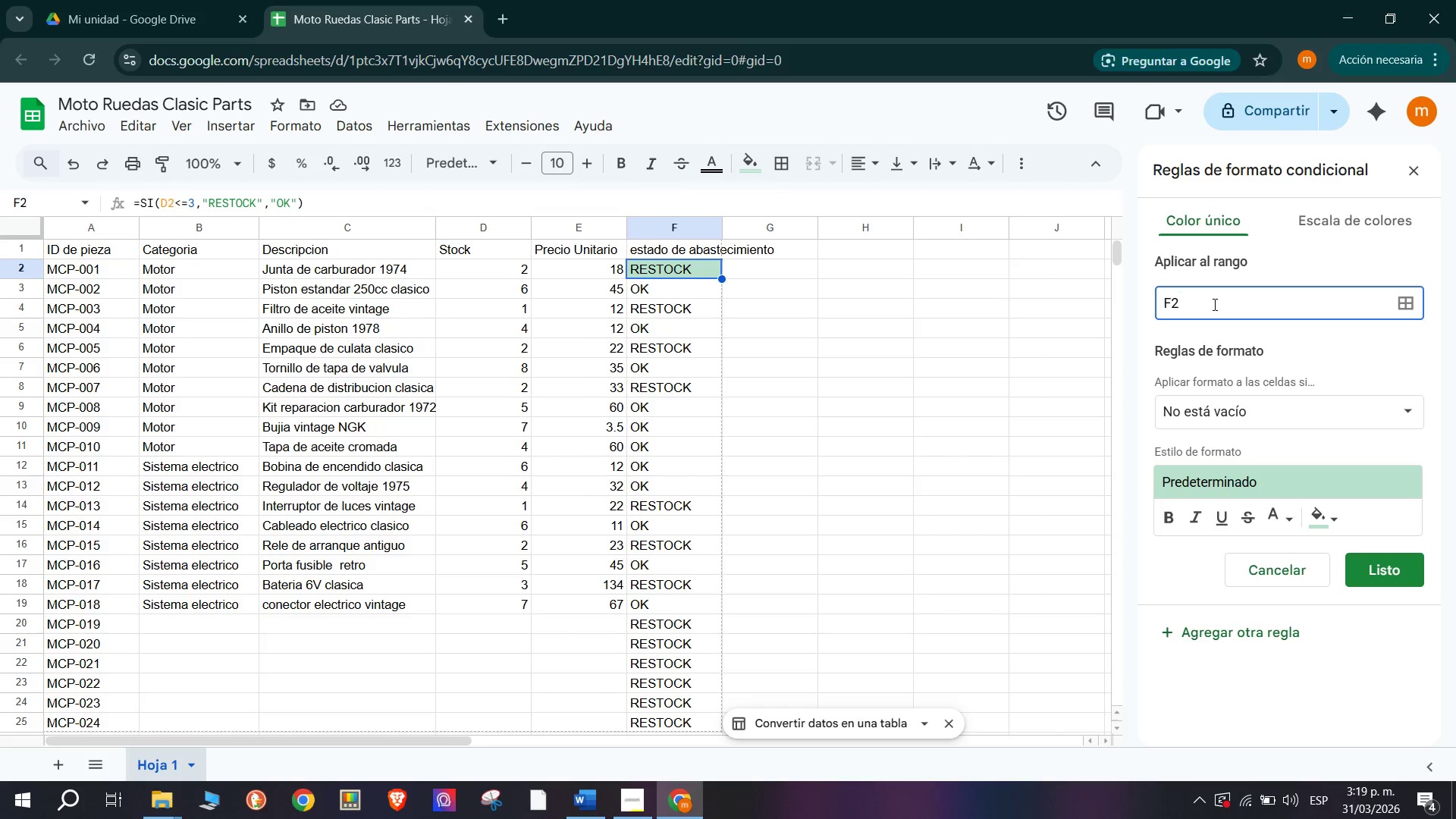 
left_click_drag(start_coordinate=[1213, 304], to_coordinate=[1156, 311])
 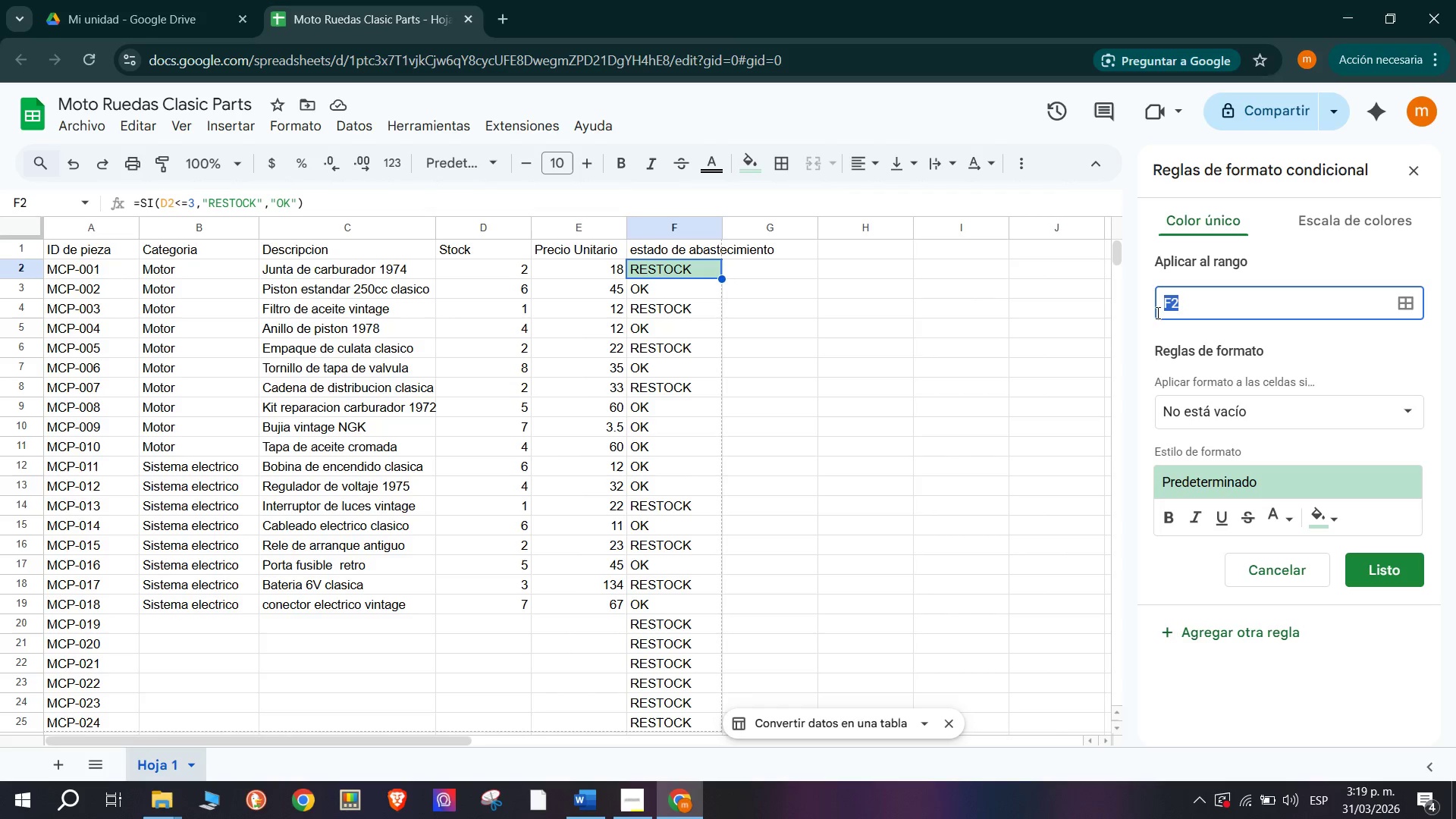 
key(Shift+0)
 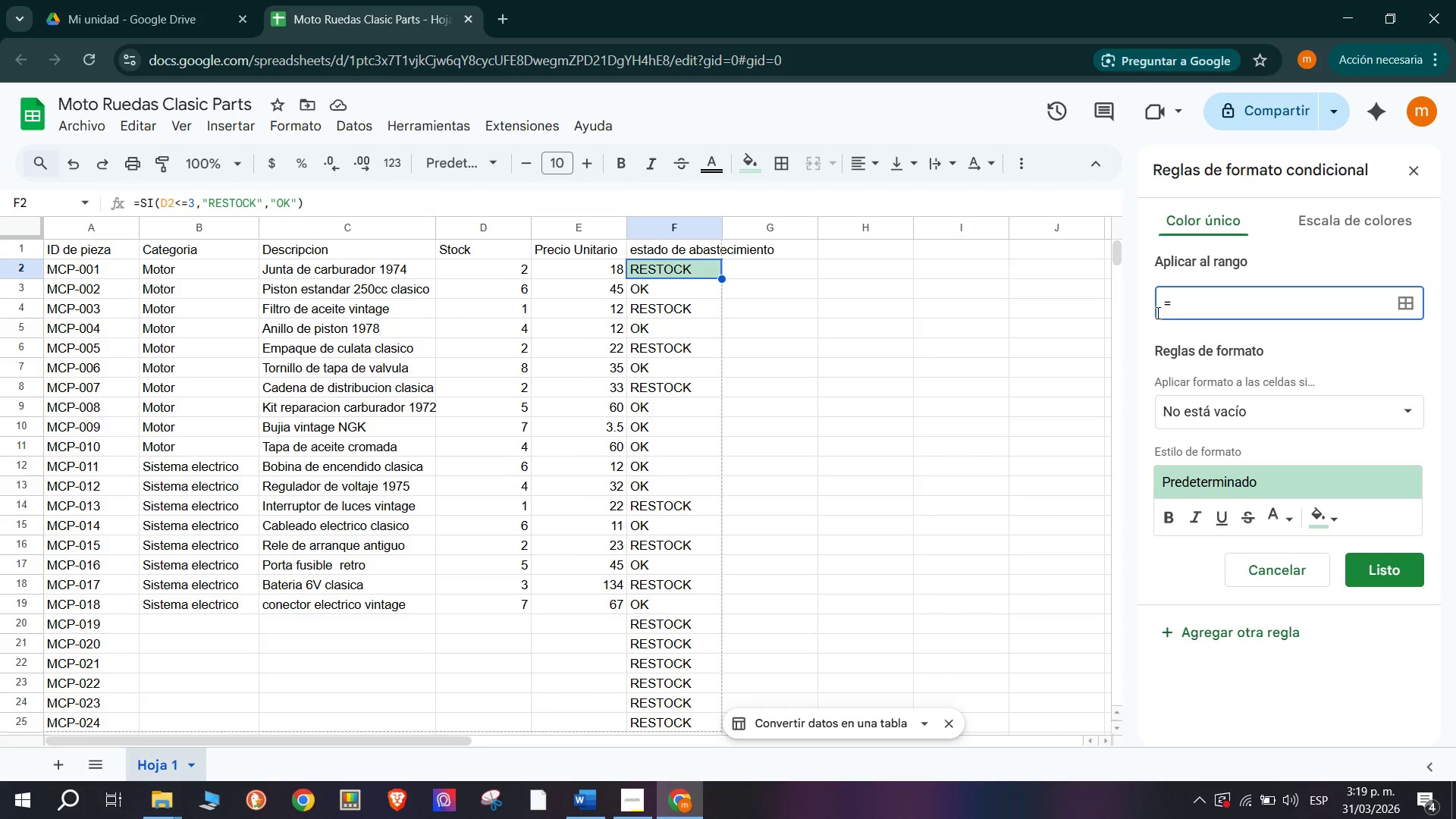 
type($F2)
 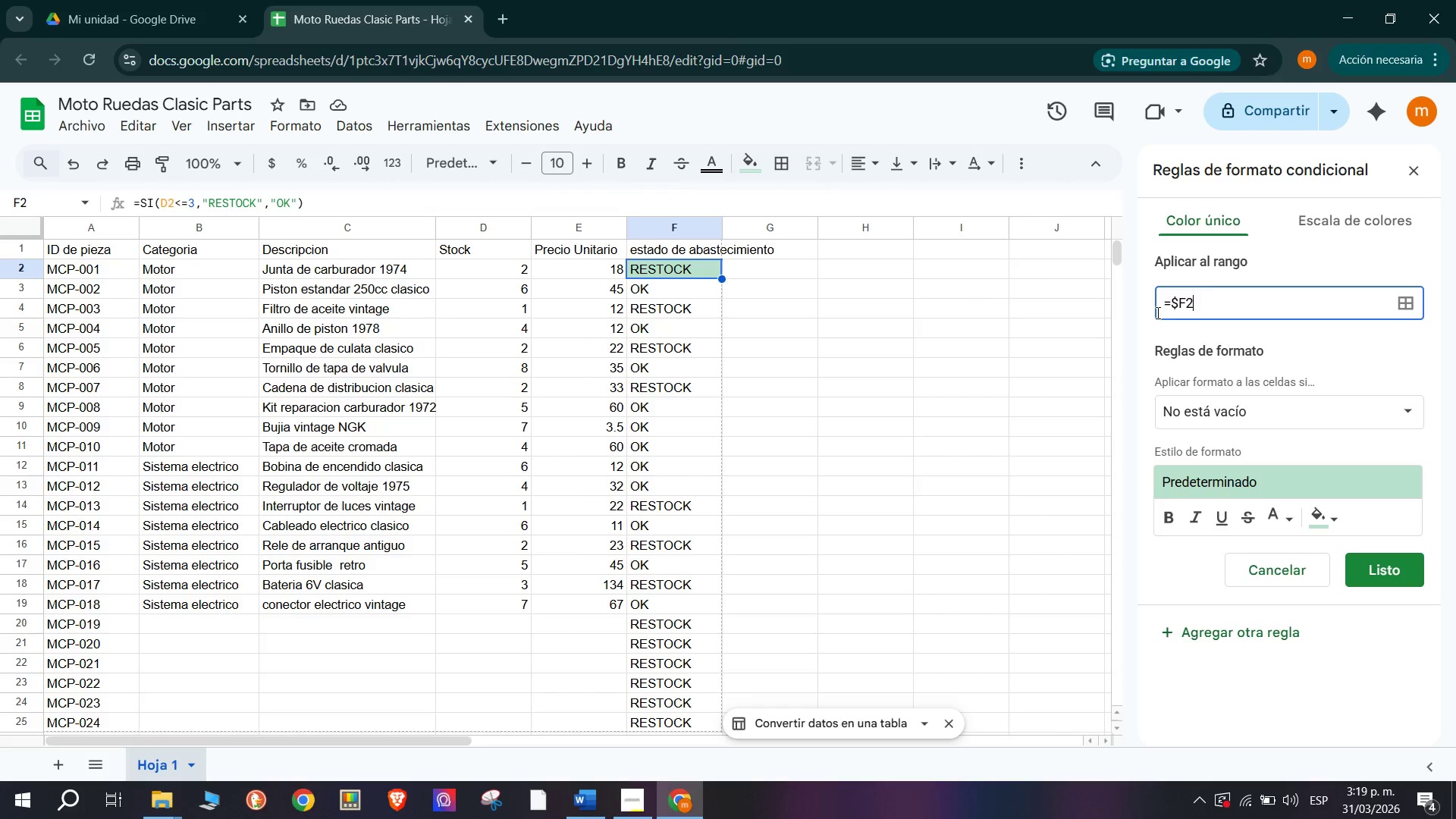 
hold_key(key=ShiftRight, duration=1.5)
 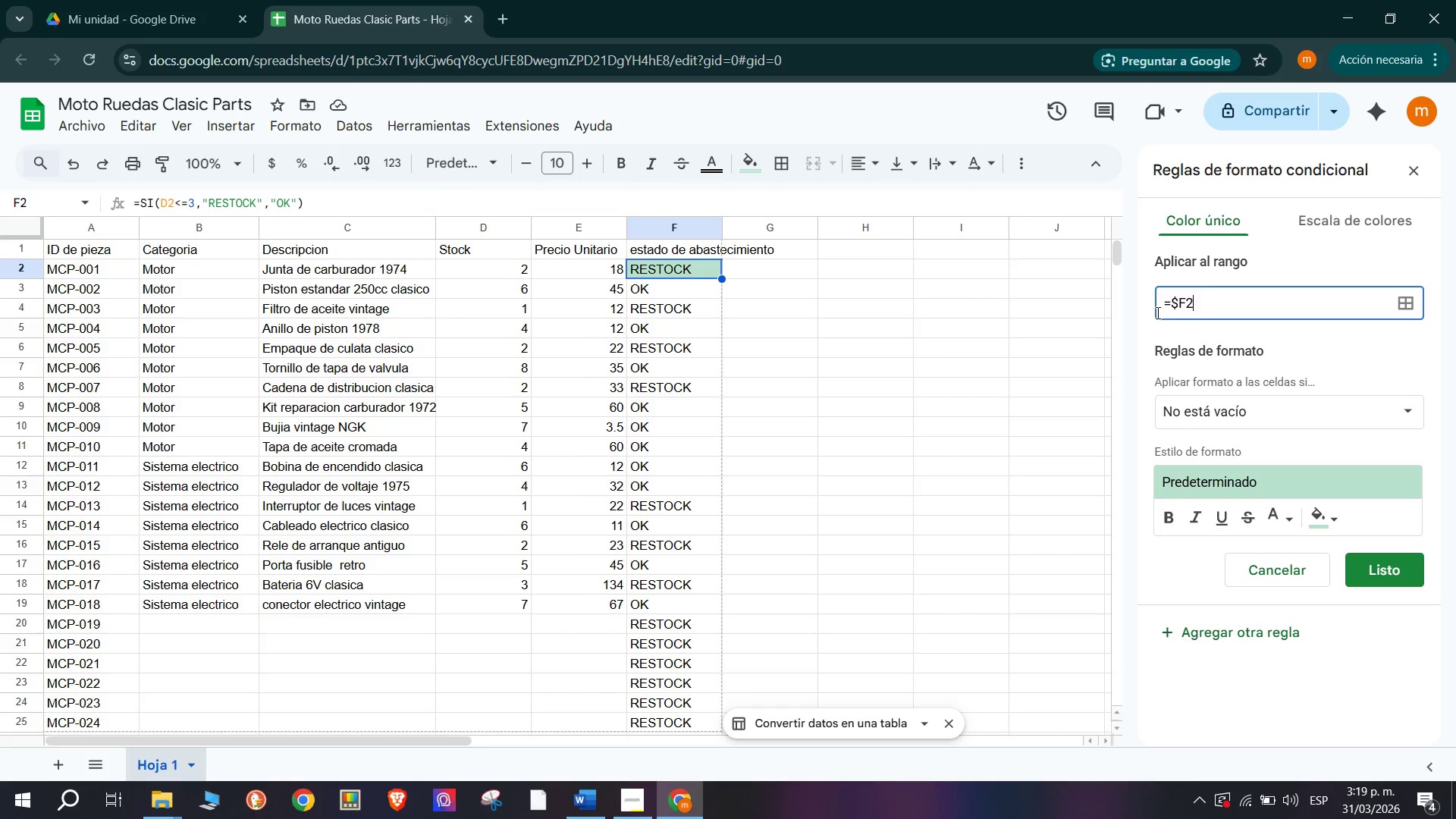 
type()@)
 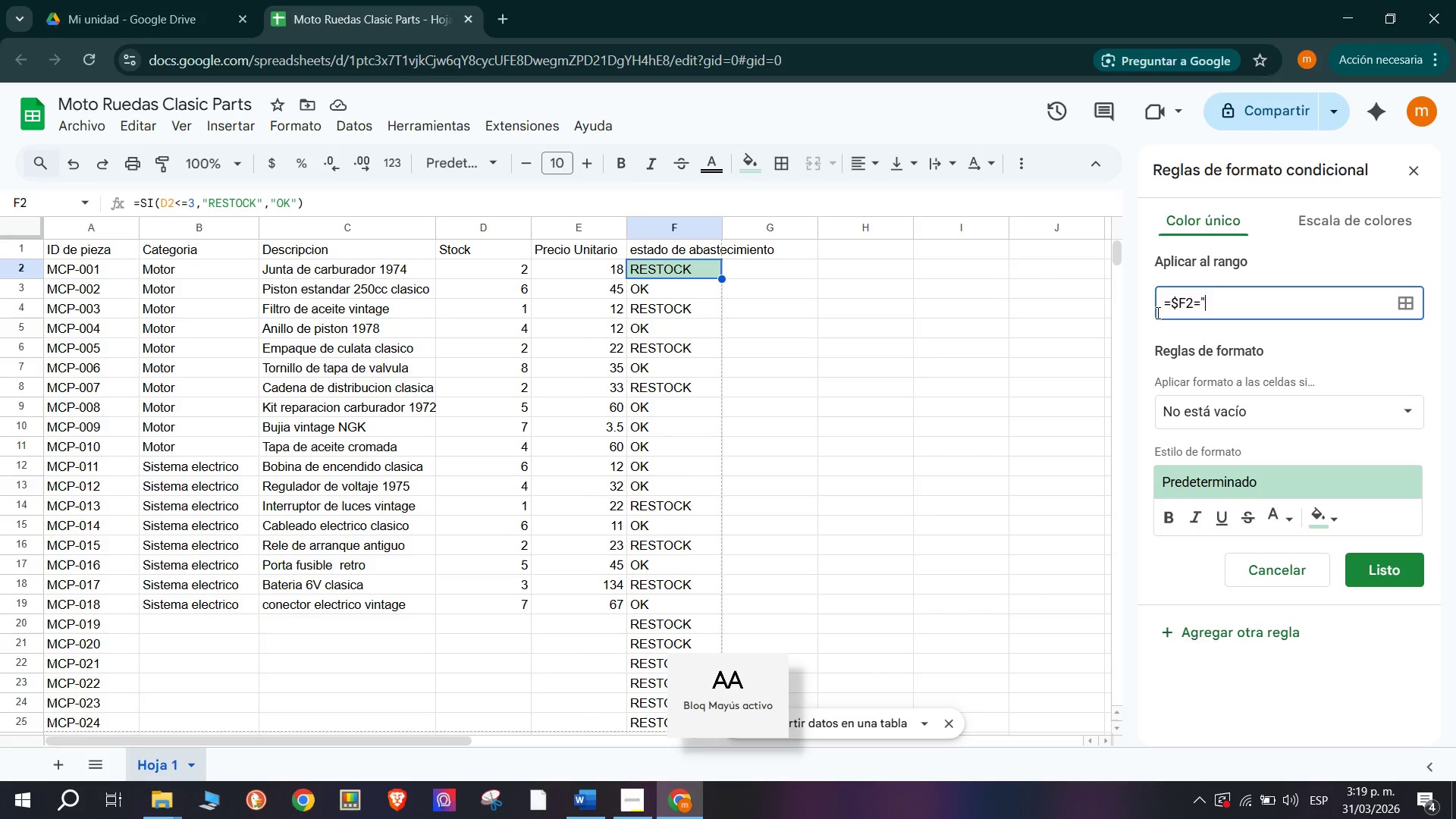 
key(Meta+V)
 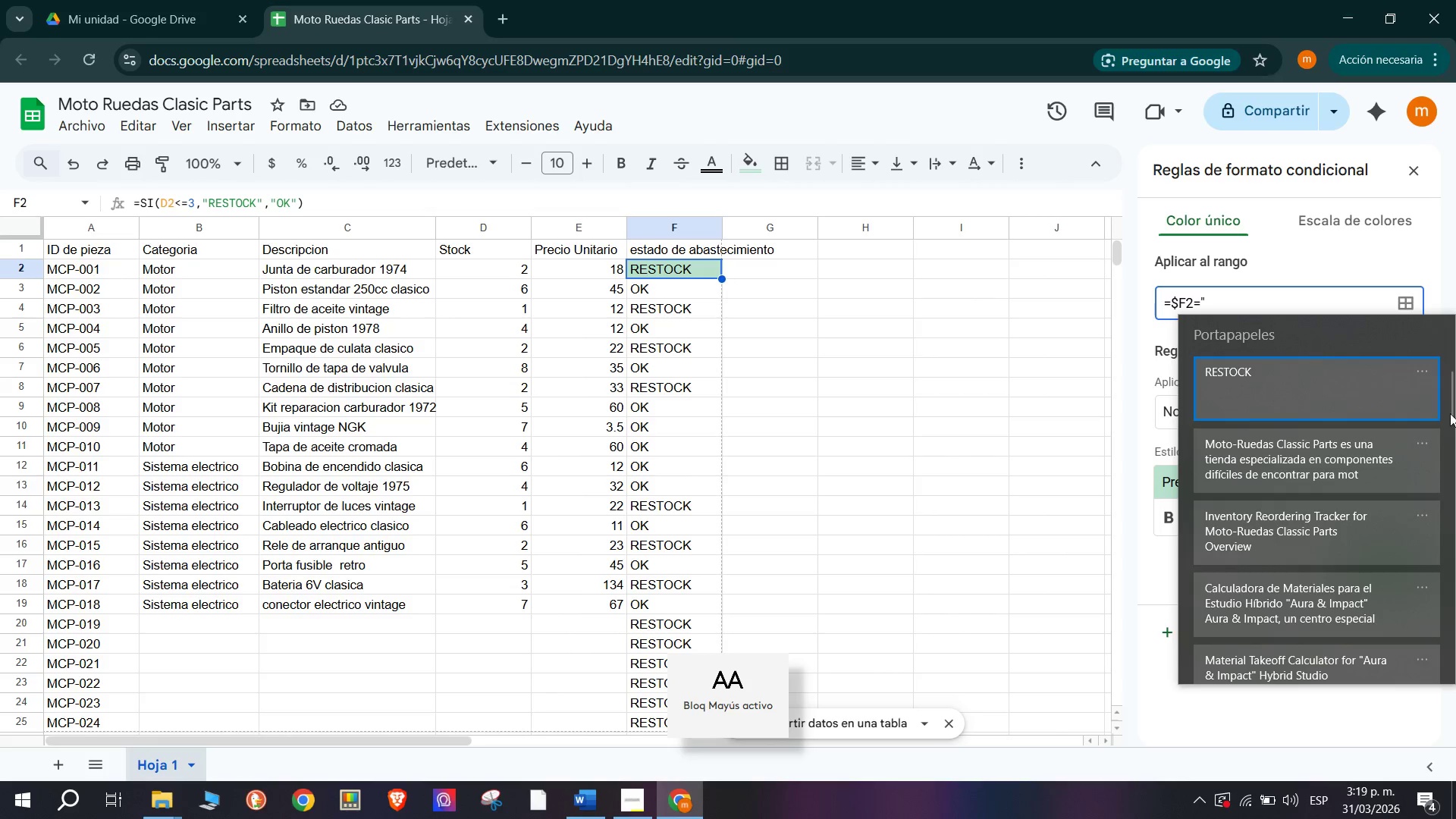 
left_click([1308, 383])
 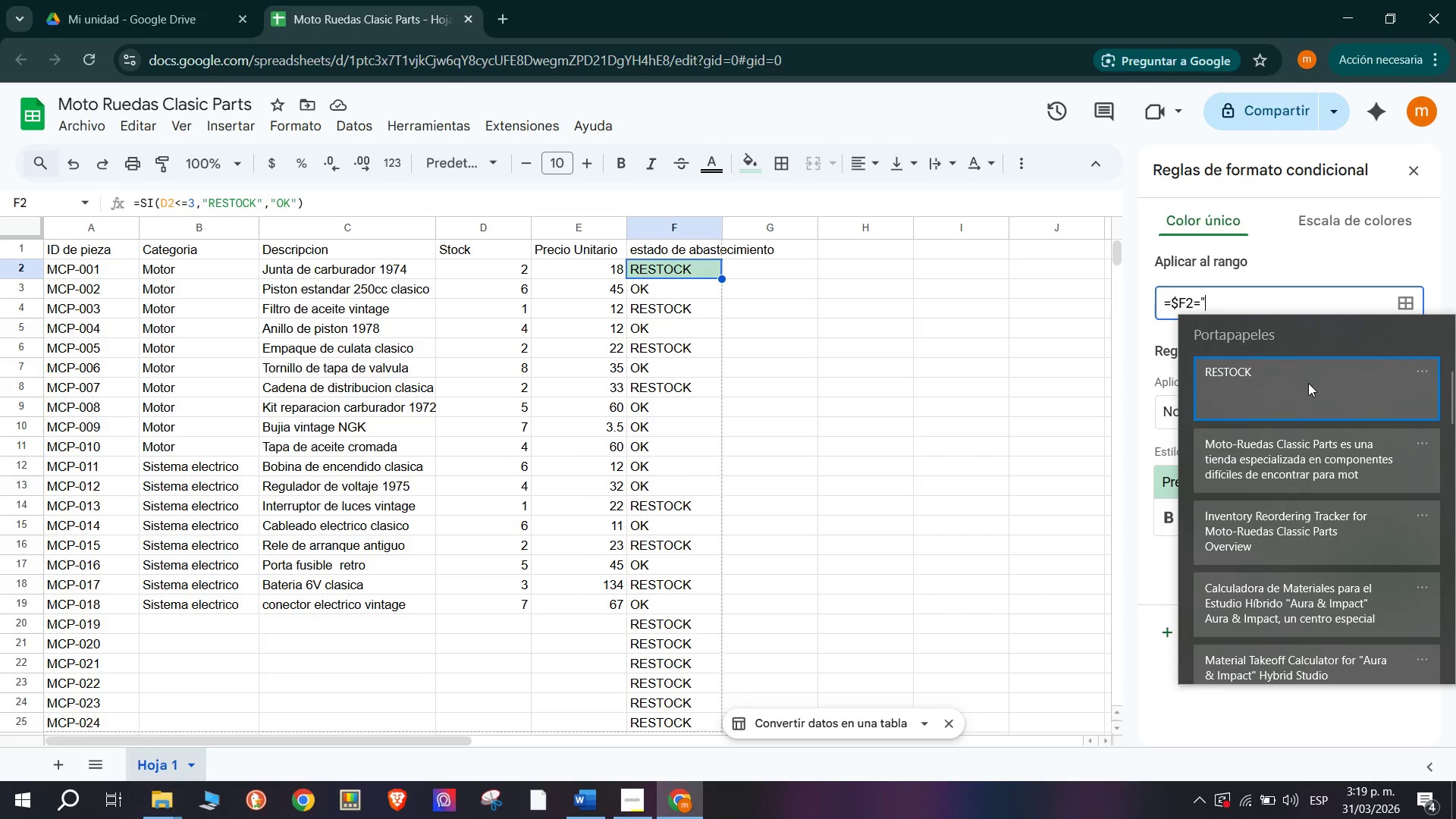 
key(Control+ControlLeft)
 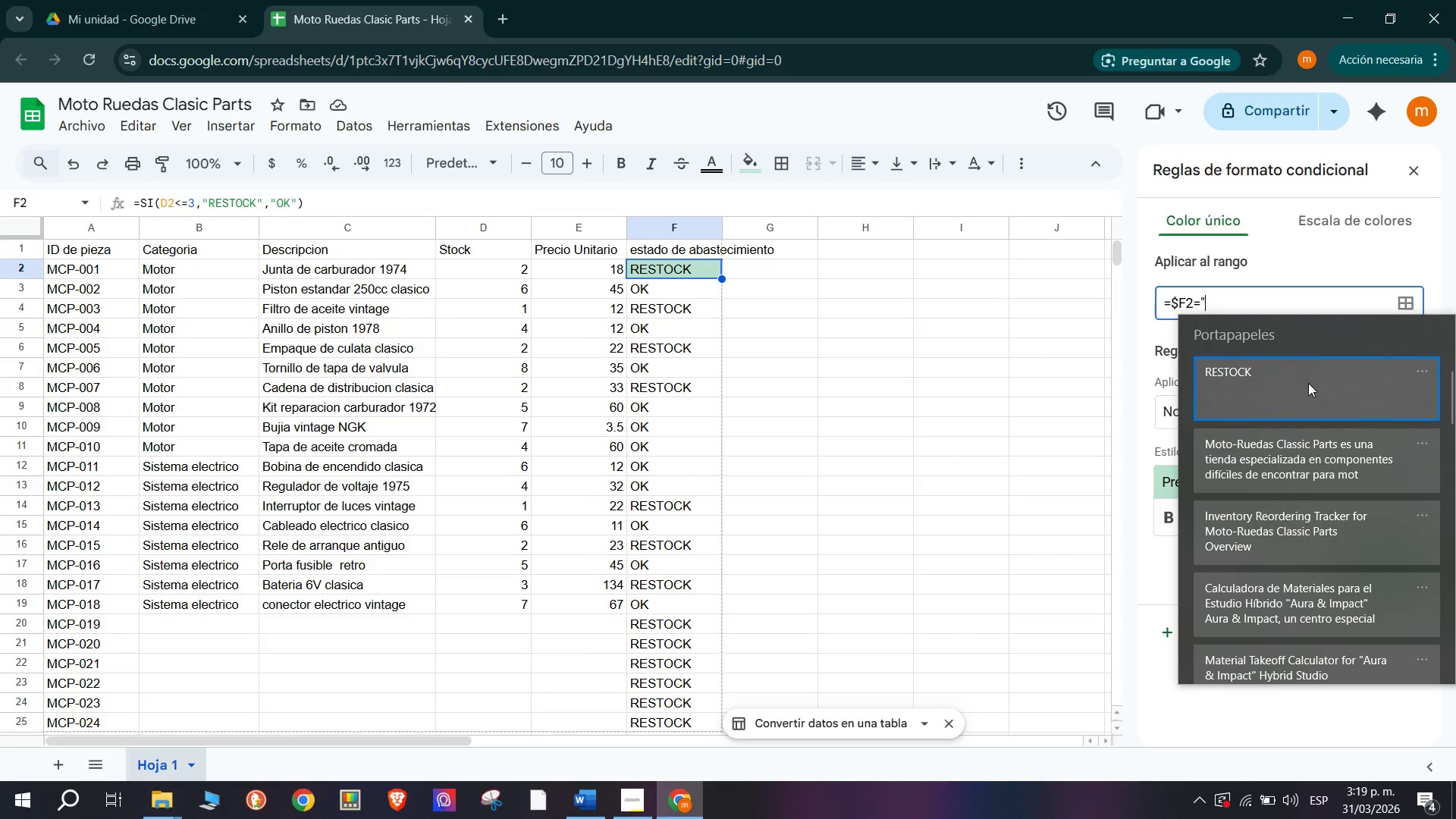 
key(Control+V)
 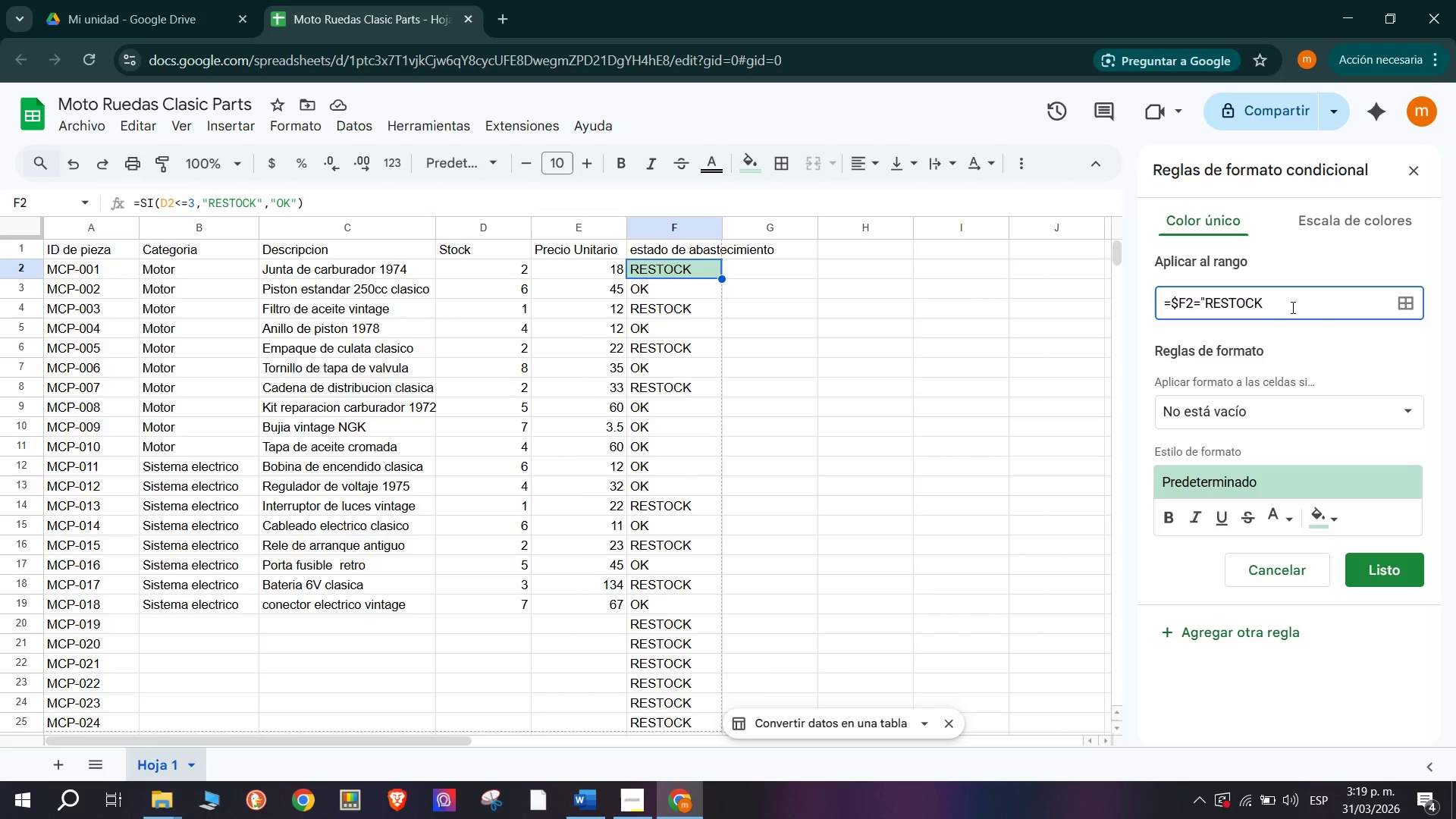 
key(Shift+2)
 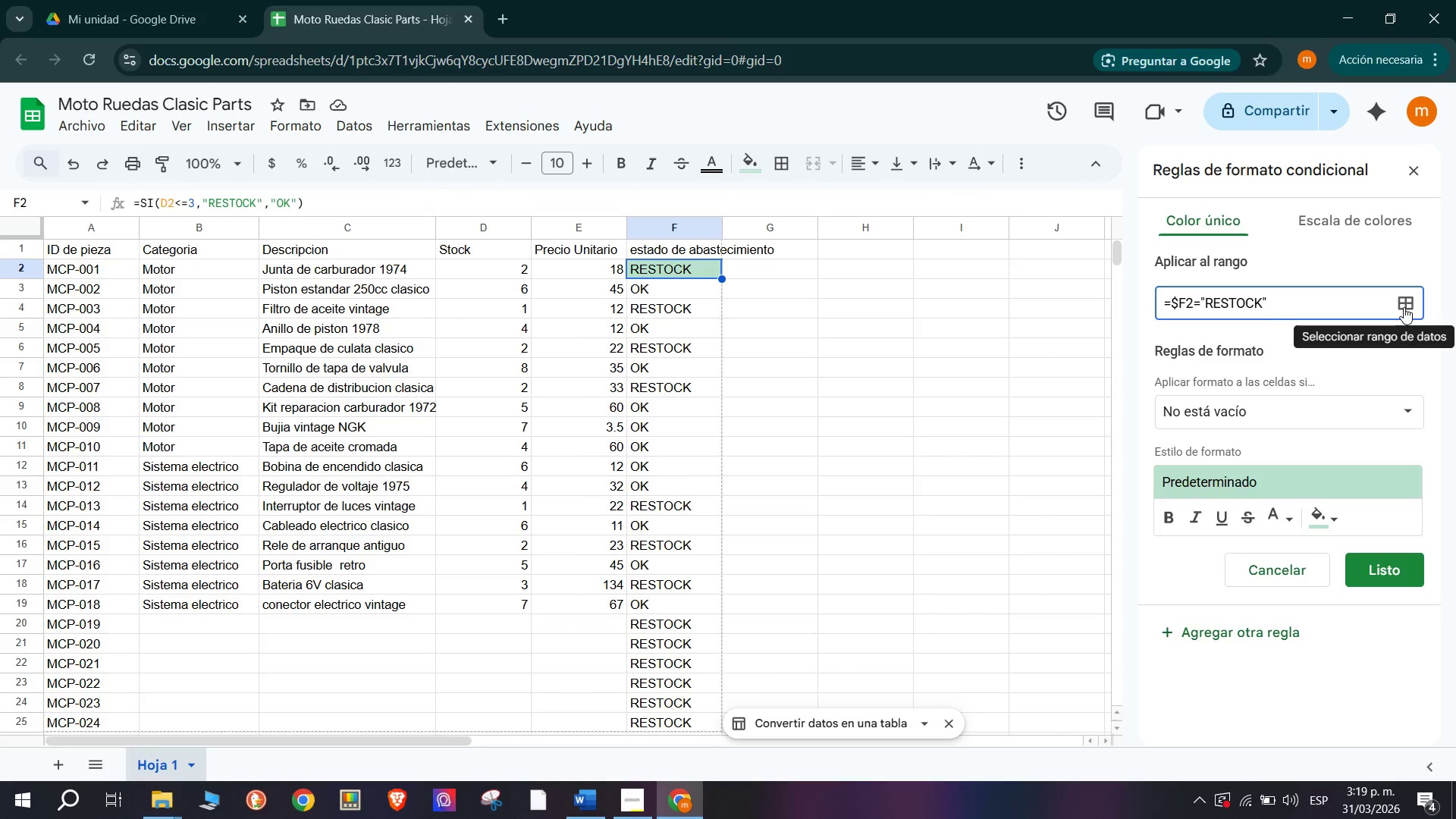 
wait(6.92)
 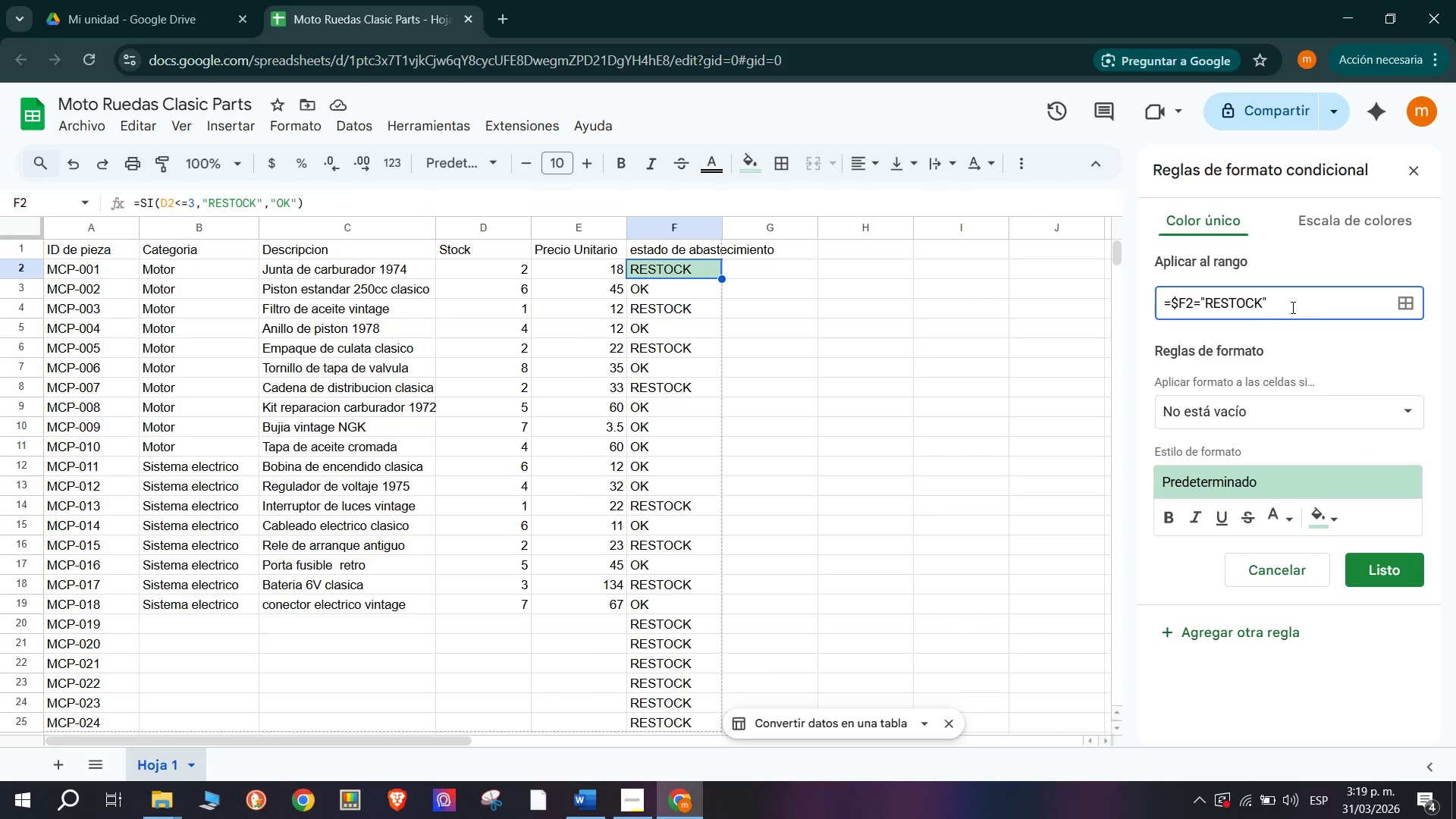 
double_click([1350, 363])
 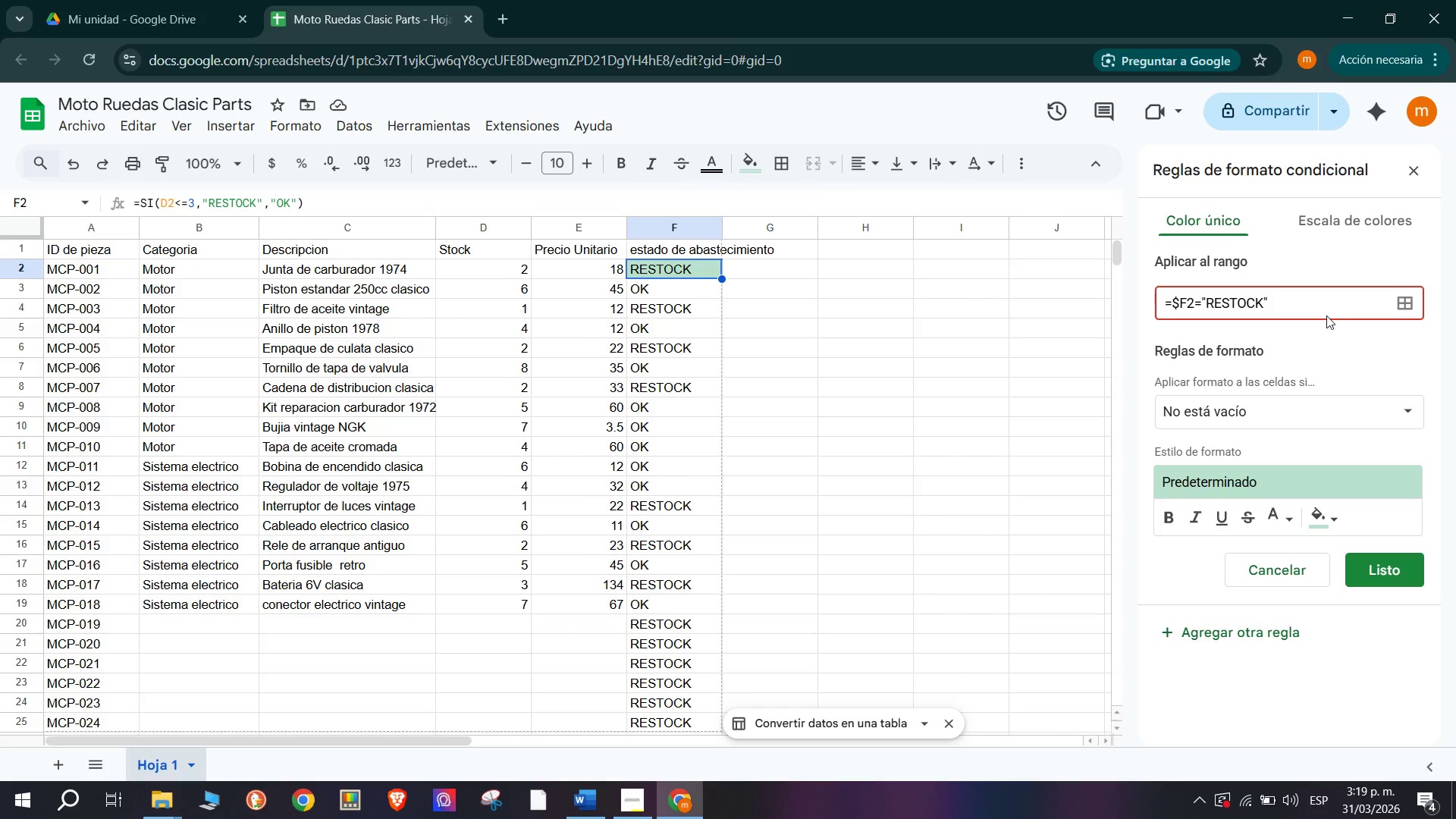 
double_click([1384, 297])
 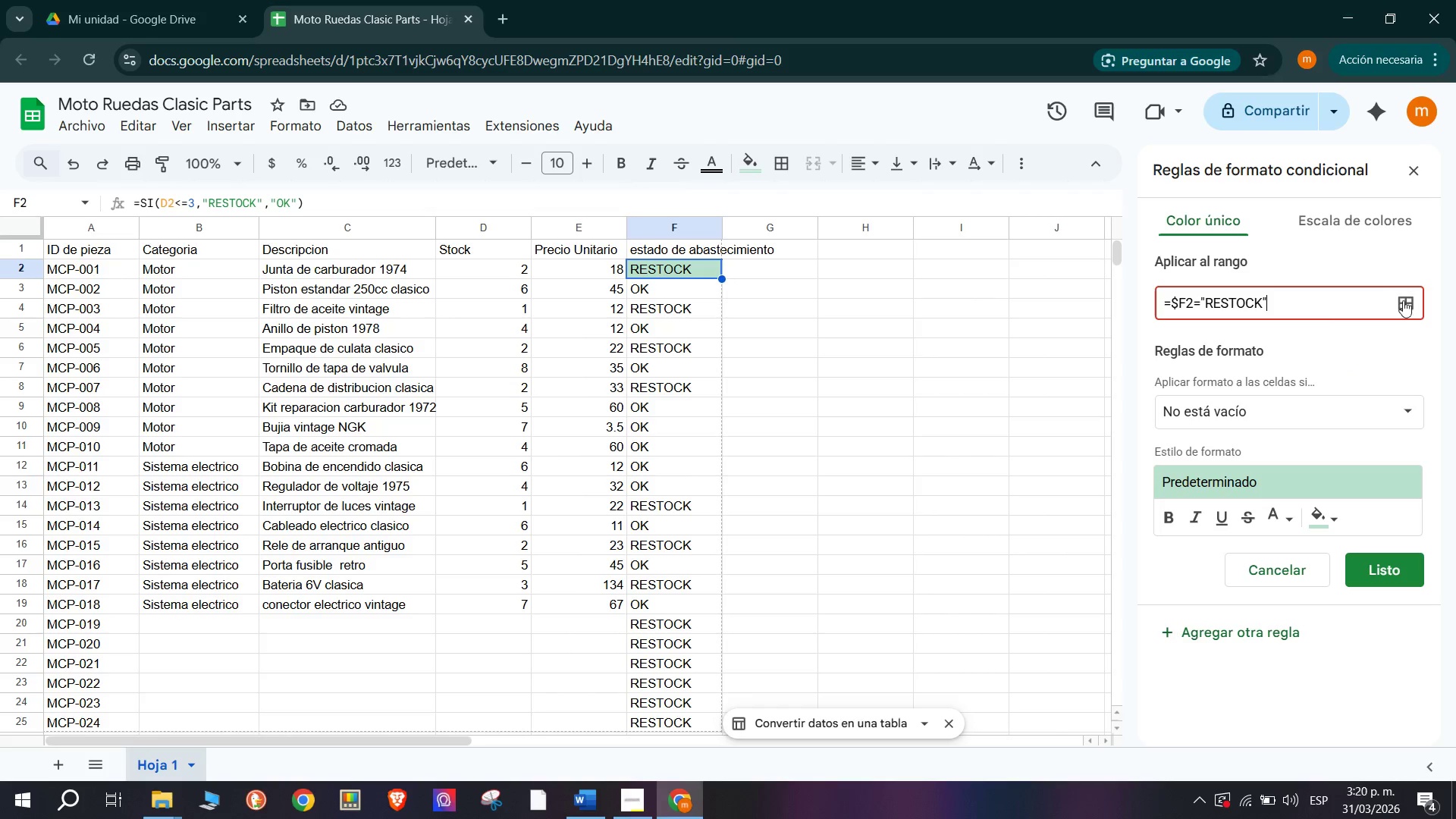 
left_click([1406, 302])
 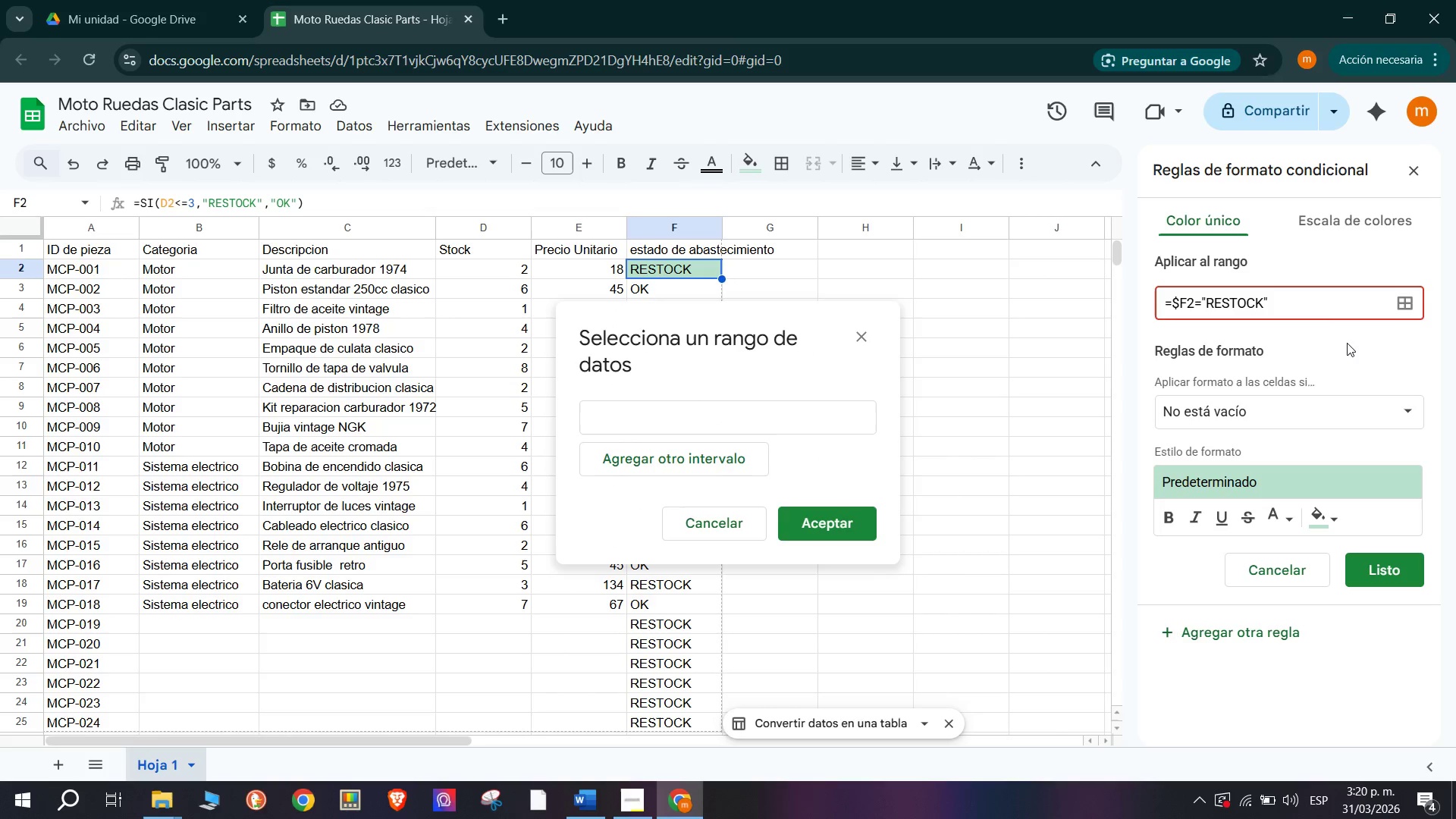 
left_click([1351, 339])
 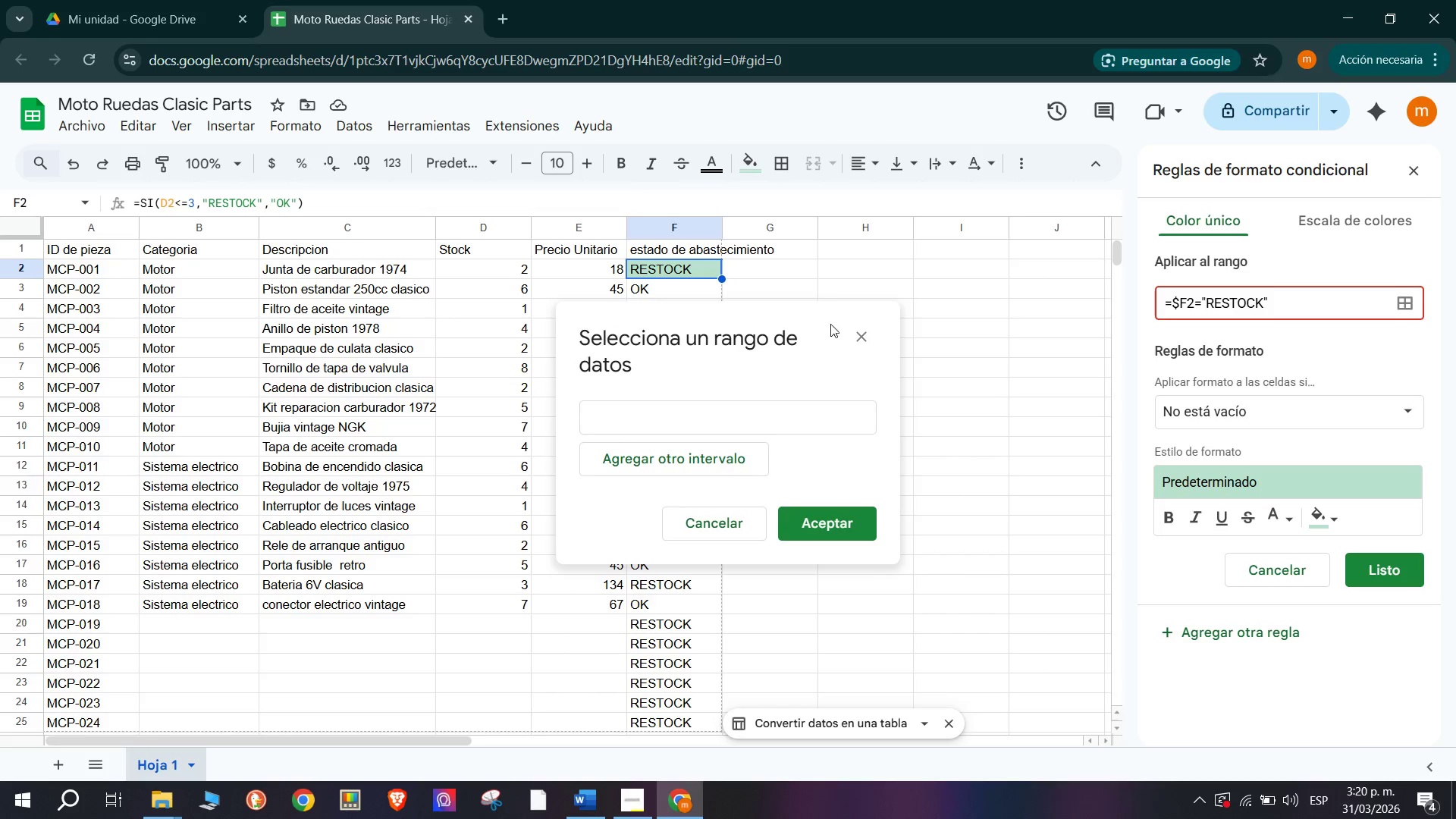 
left_click([858, 340])
 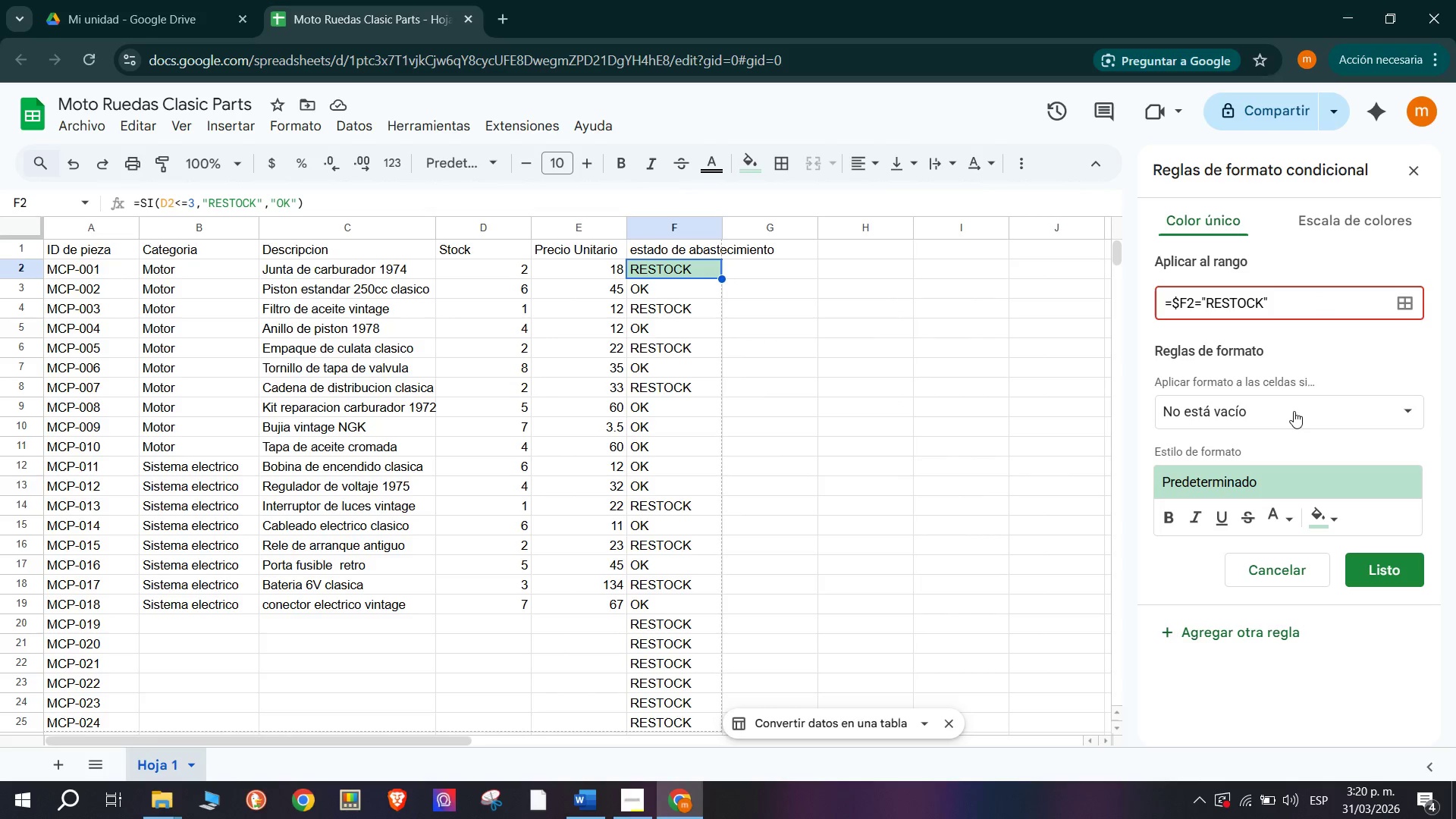 
wait(5.59)
 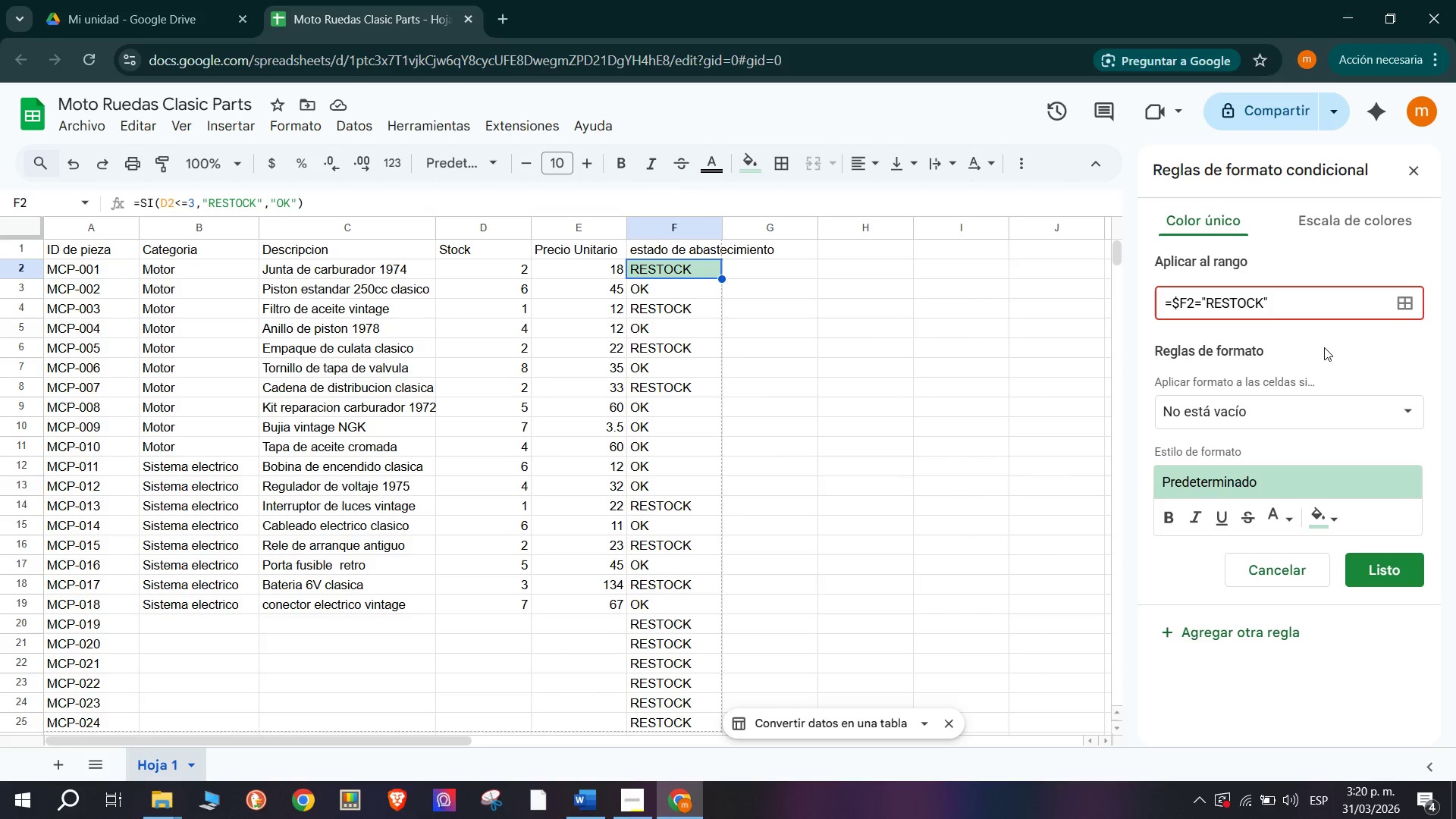 
scroll: coordinate [1244, 519], scroll_direction: down, amount: 2.0
 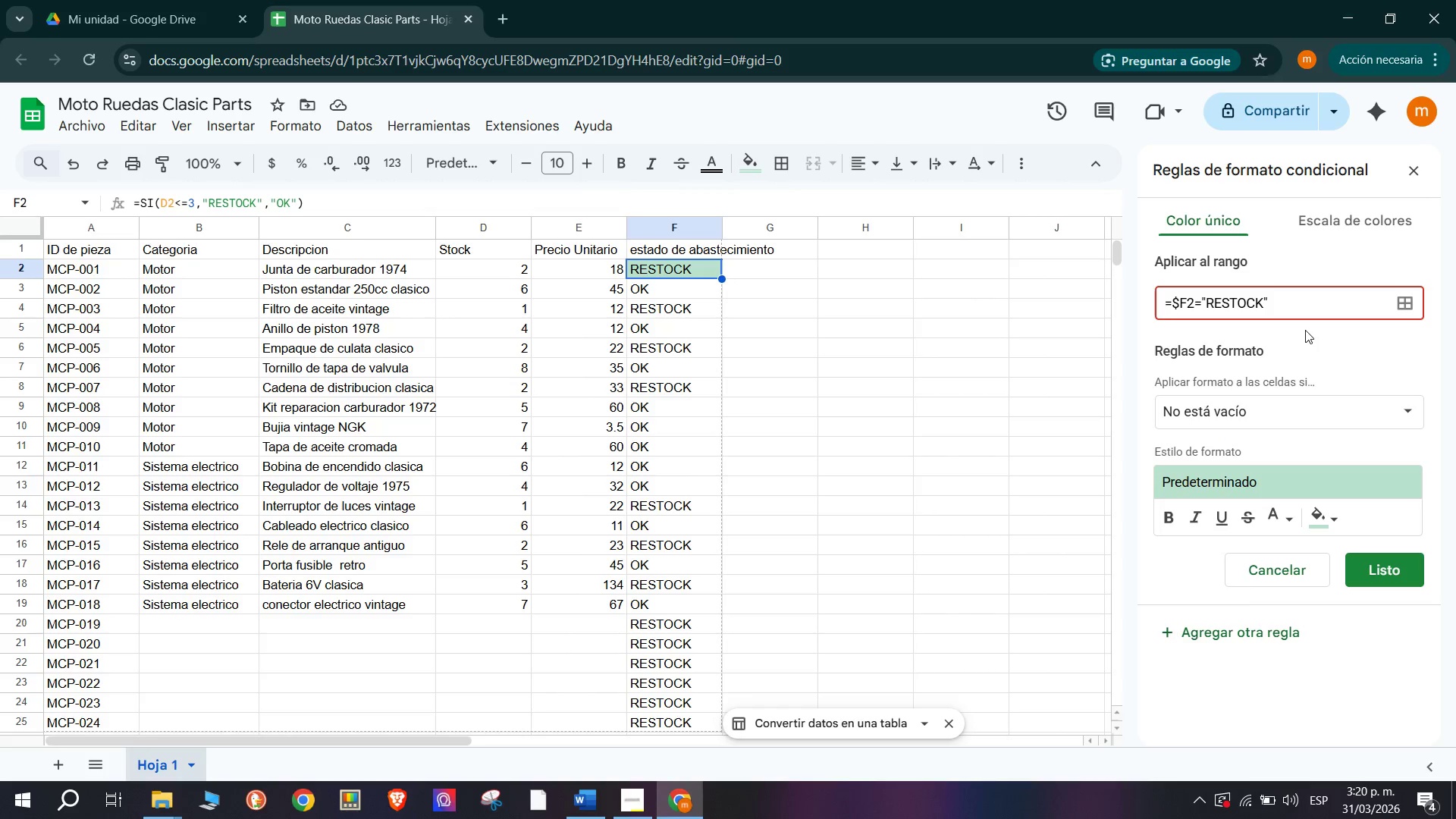 
wait(10.45)
 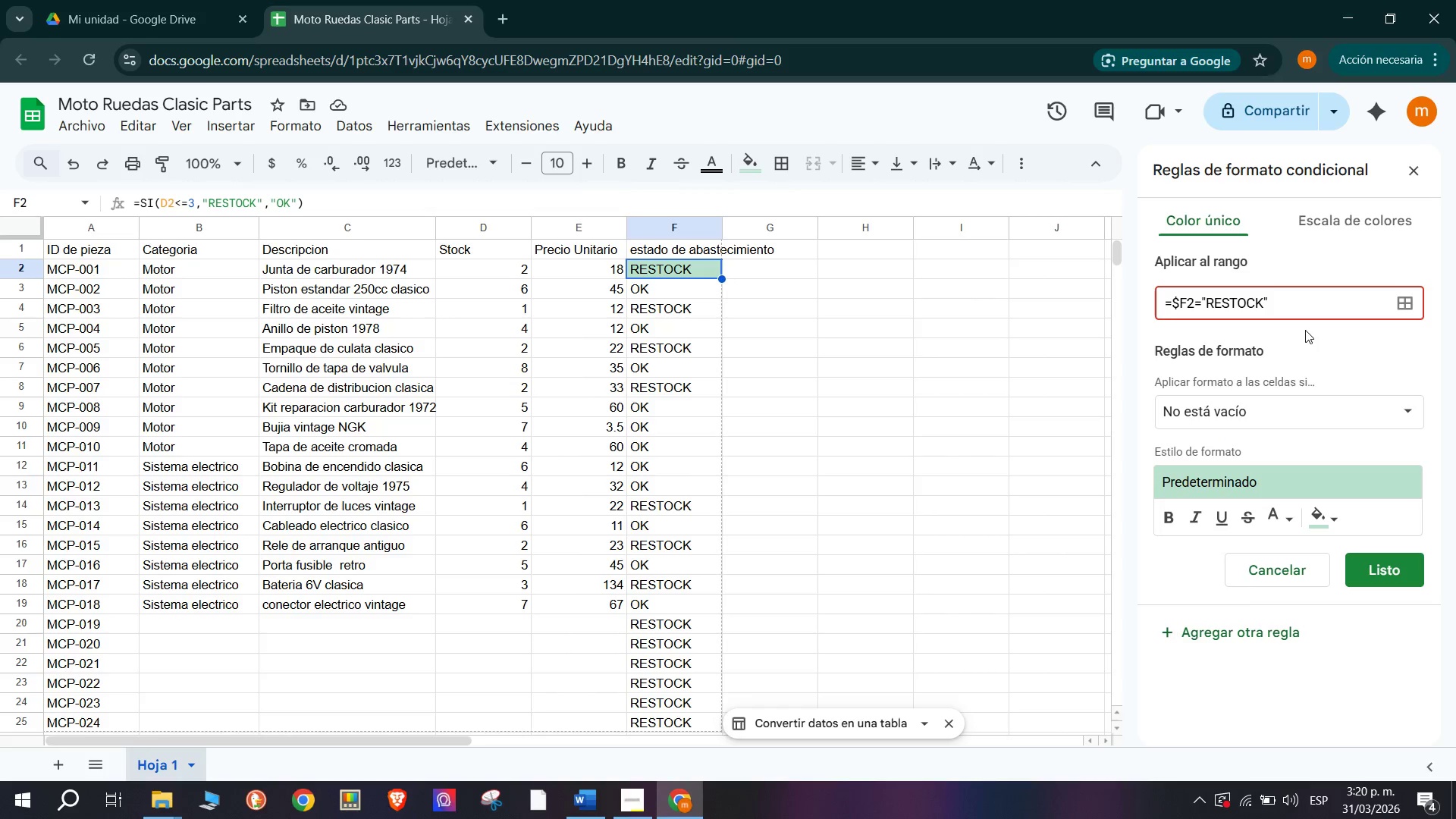 
left_click([1276, 409])
 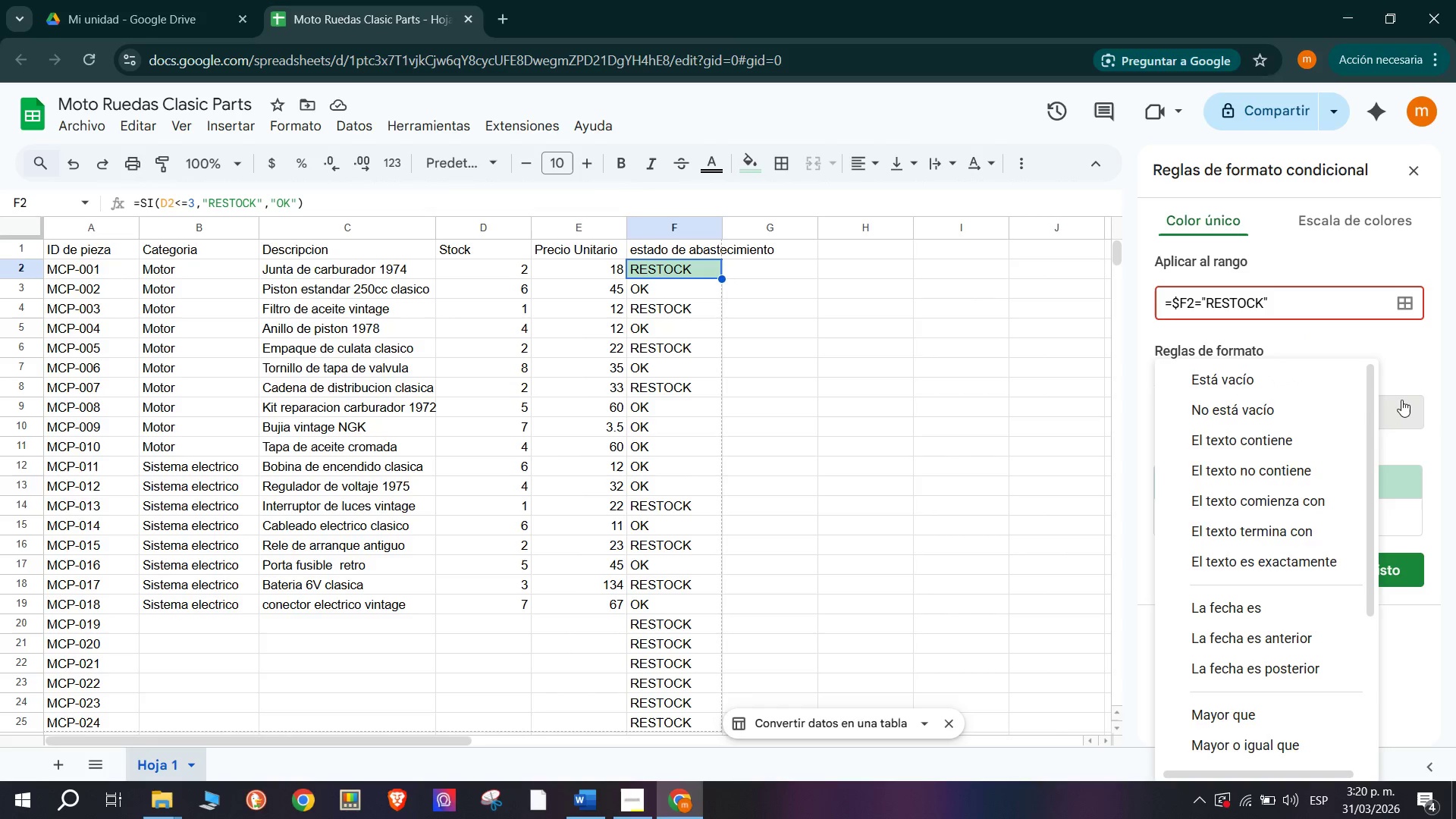 
left_click([1407, 366])
 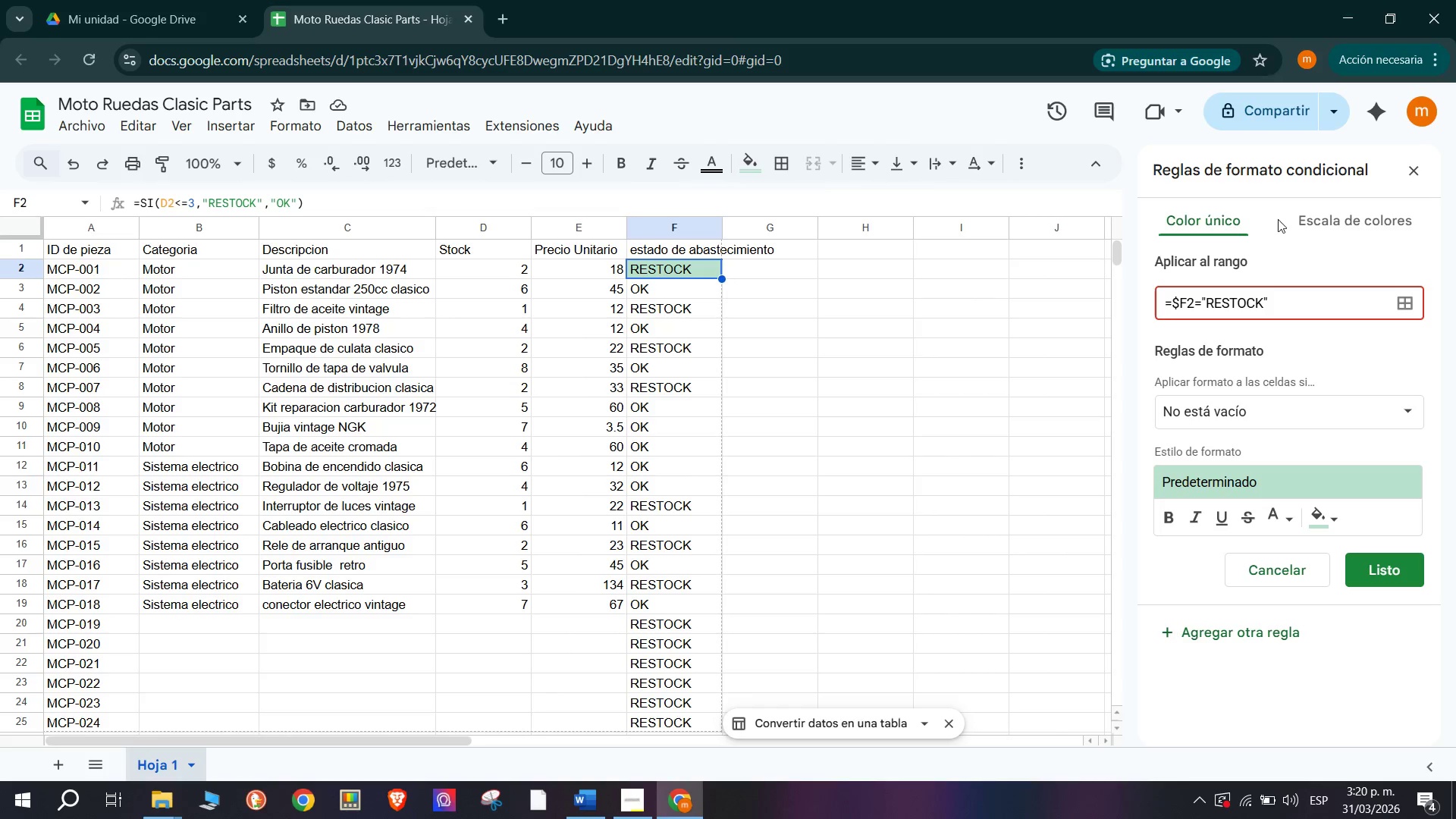 
left_click([1329, 226])
 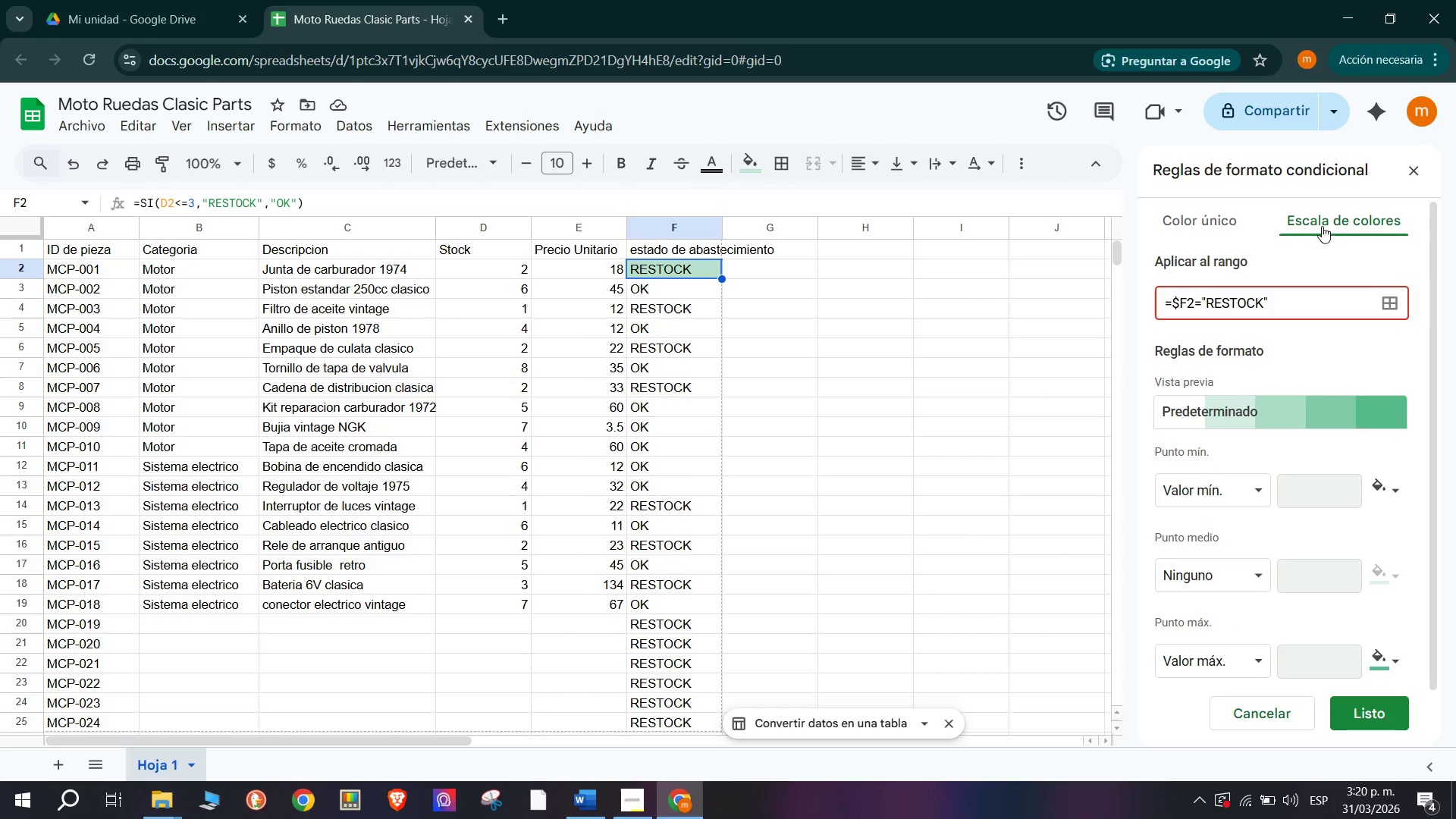 
left_click([1213, 228])
 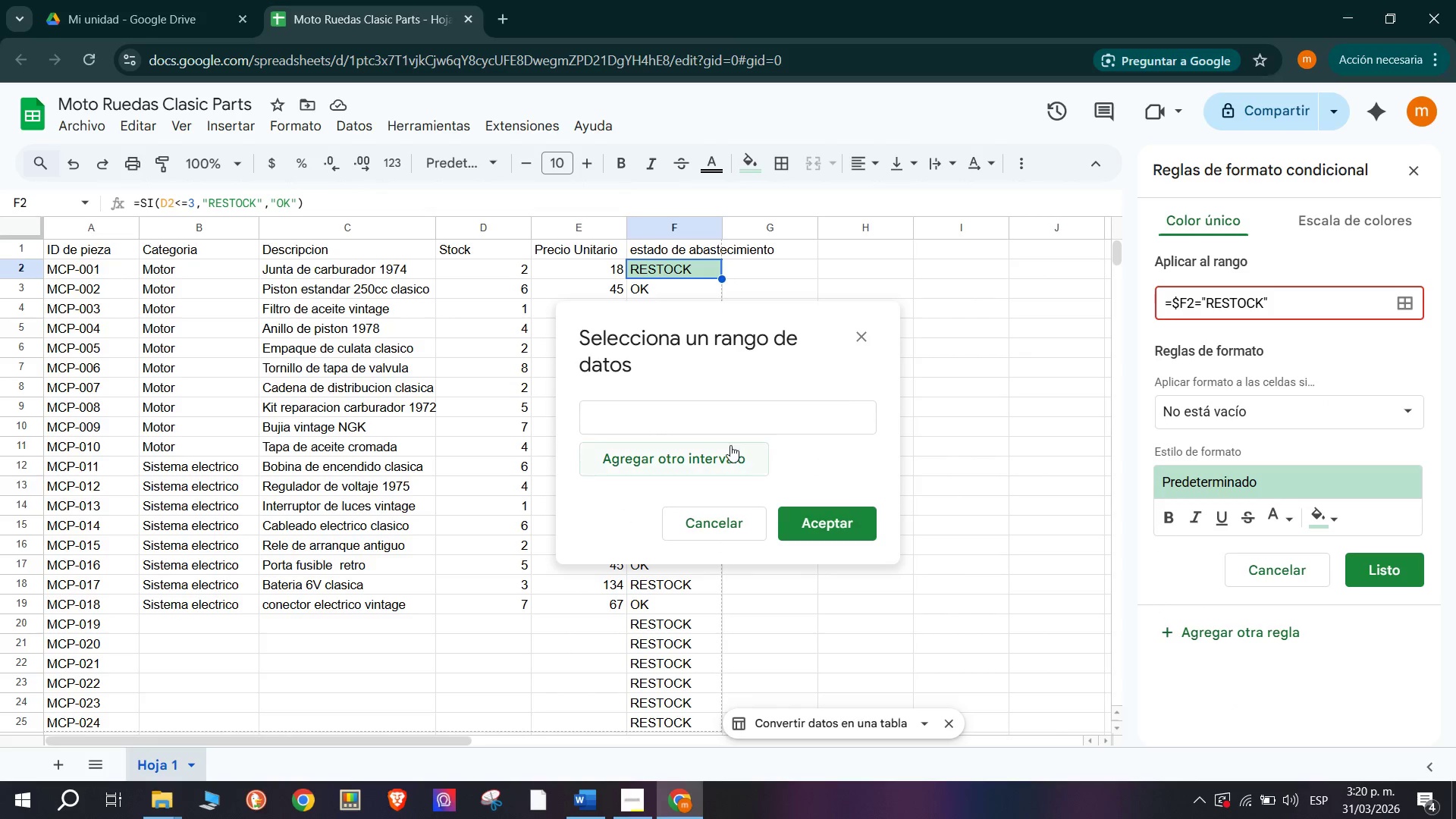 
left_click([730, 419])
 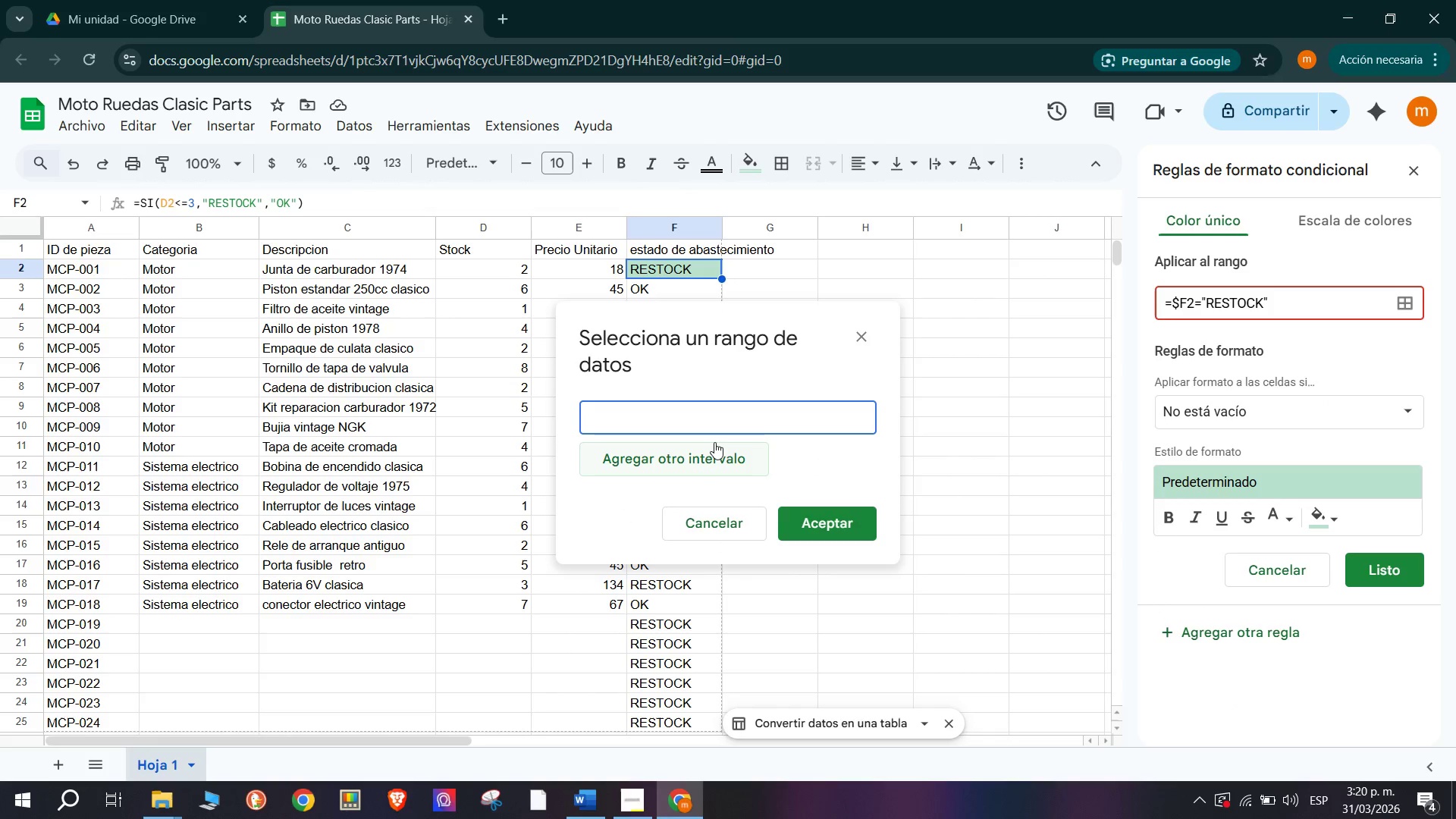 
wait(6.89)
 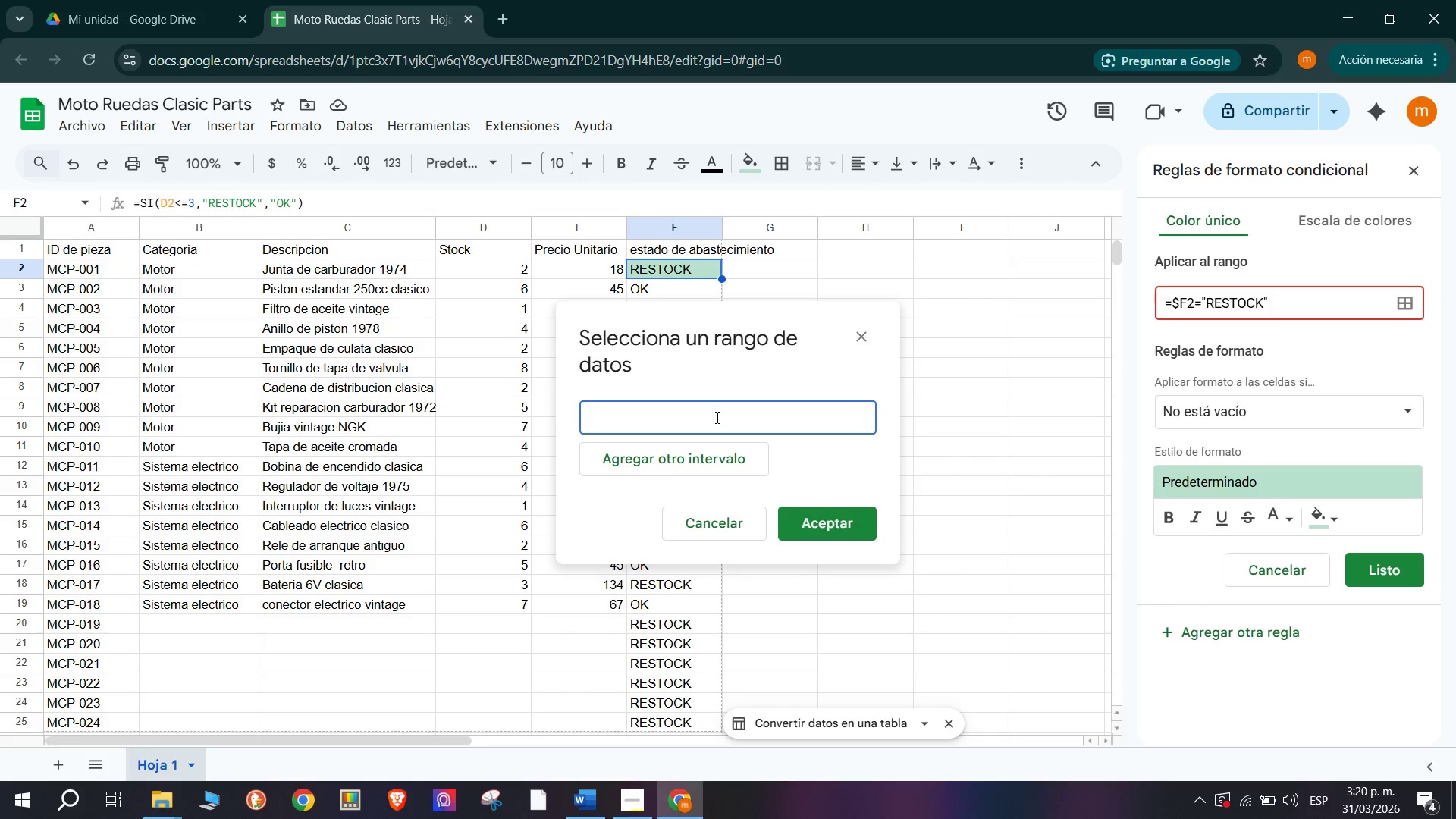 
left_click_drag(start_coordinate=[1289, 302], to_coordinate=[1159, 311])
 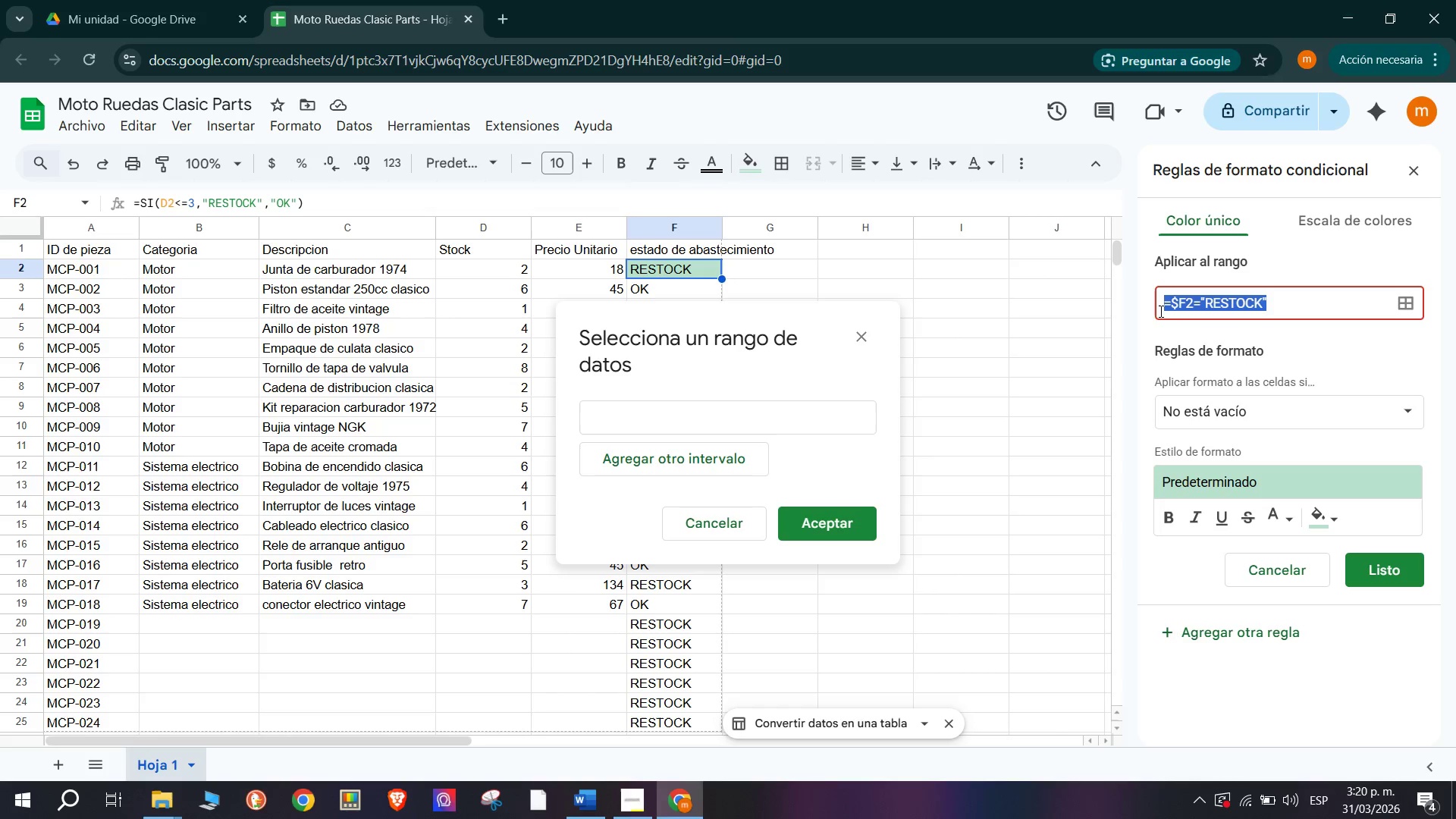 
key(Control+C)
 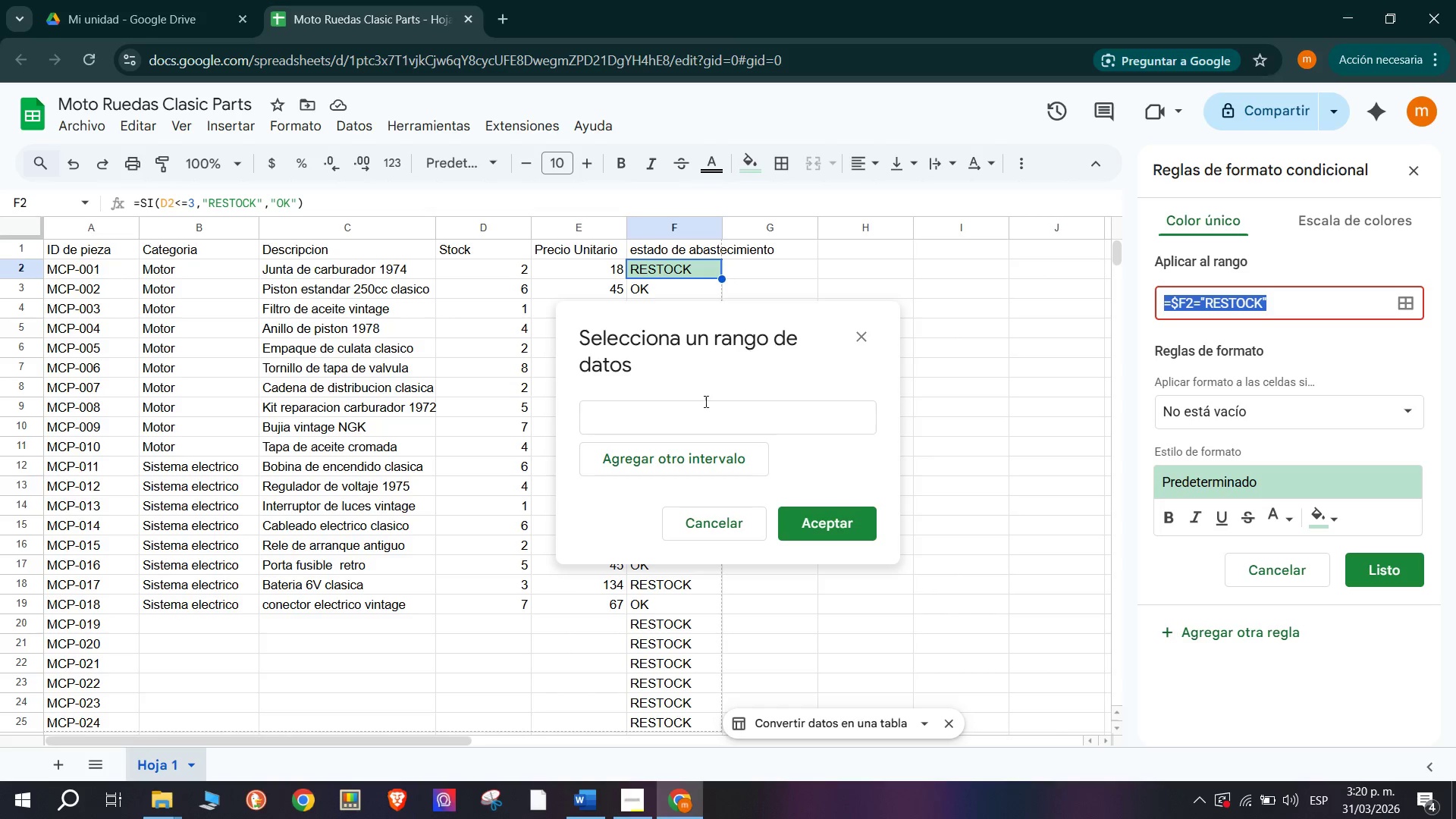 
left_click([682, 419])
 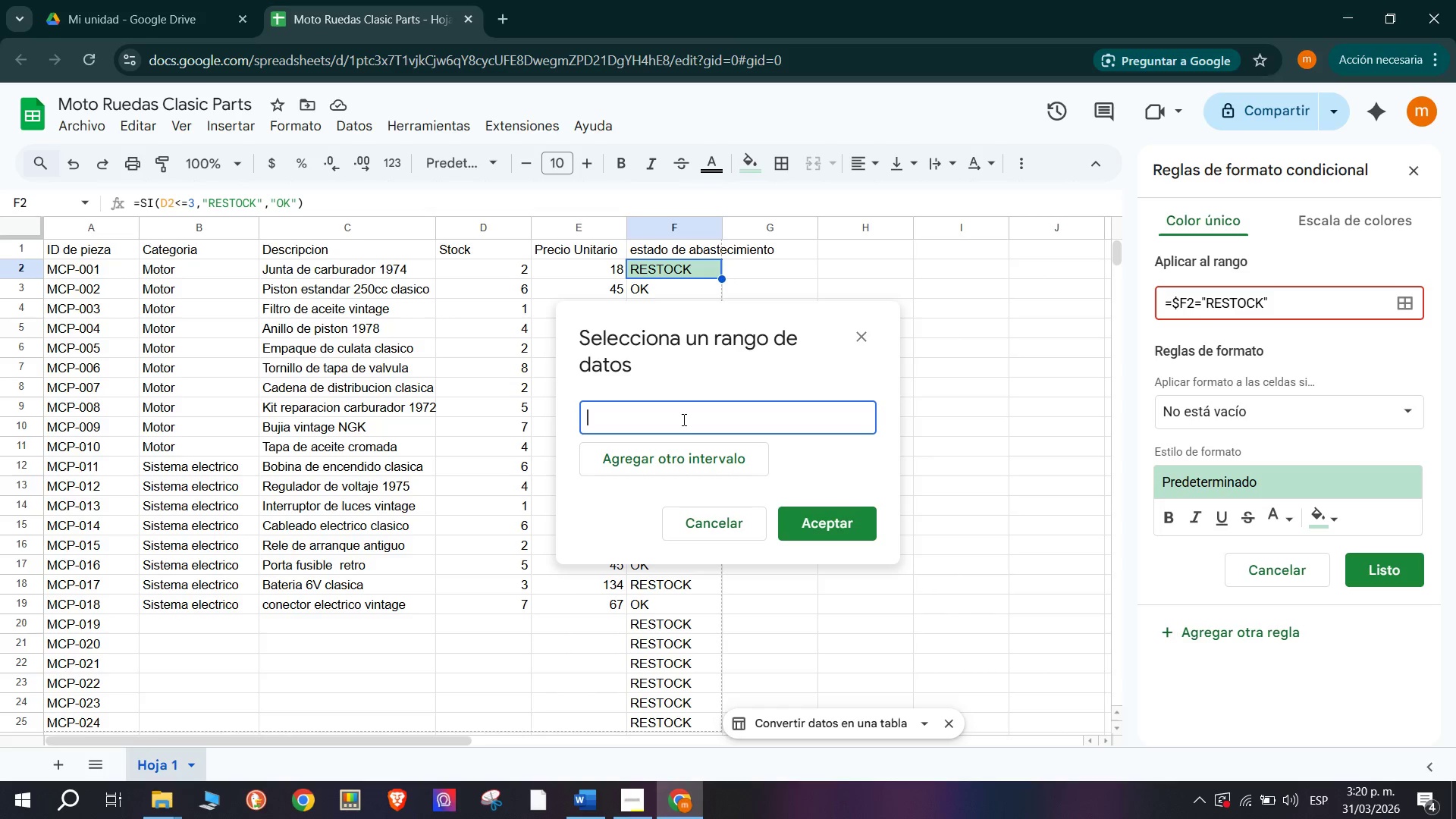 
key(Control+ControlLeft)
 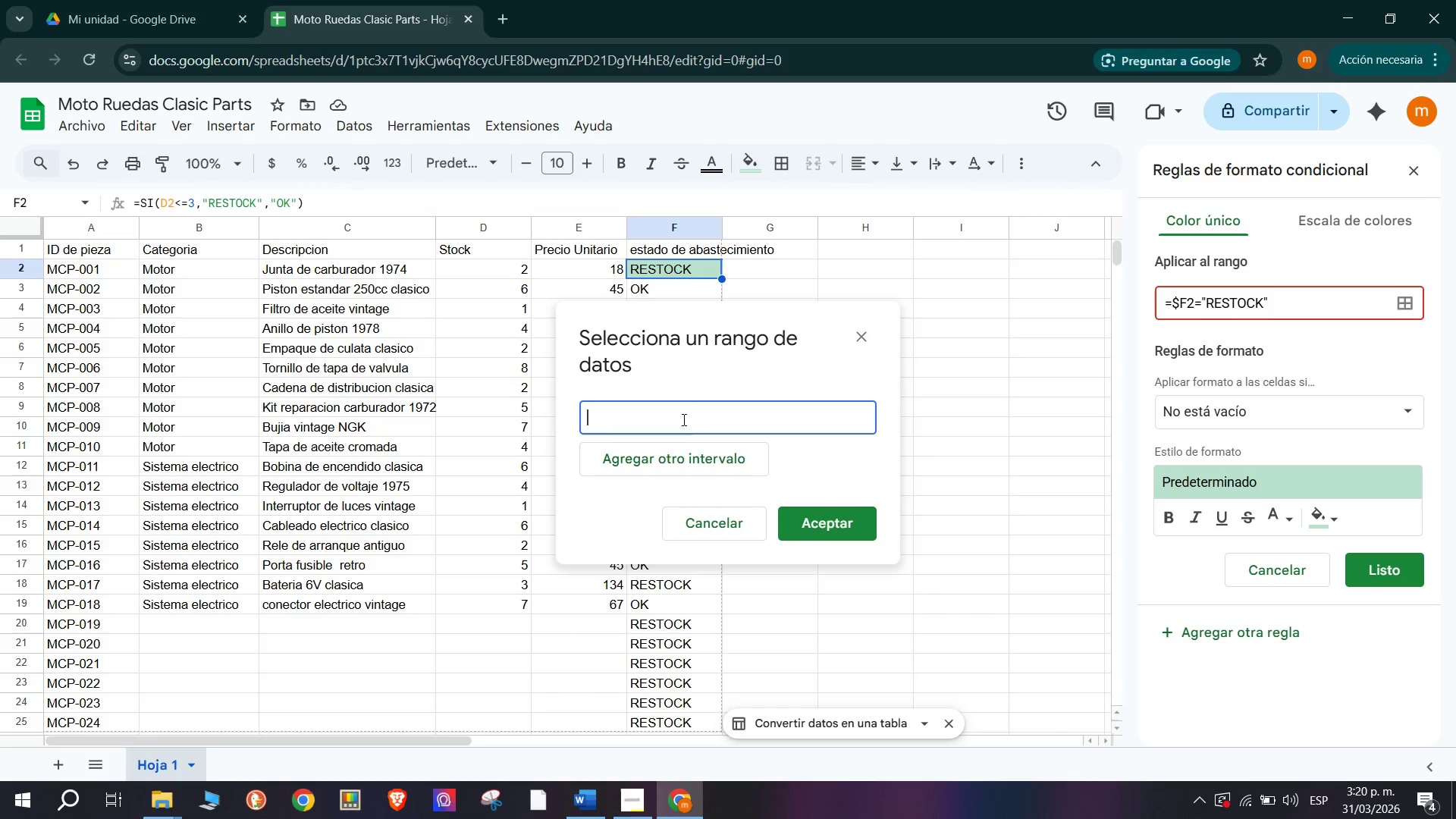 
key(Control+V)
 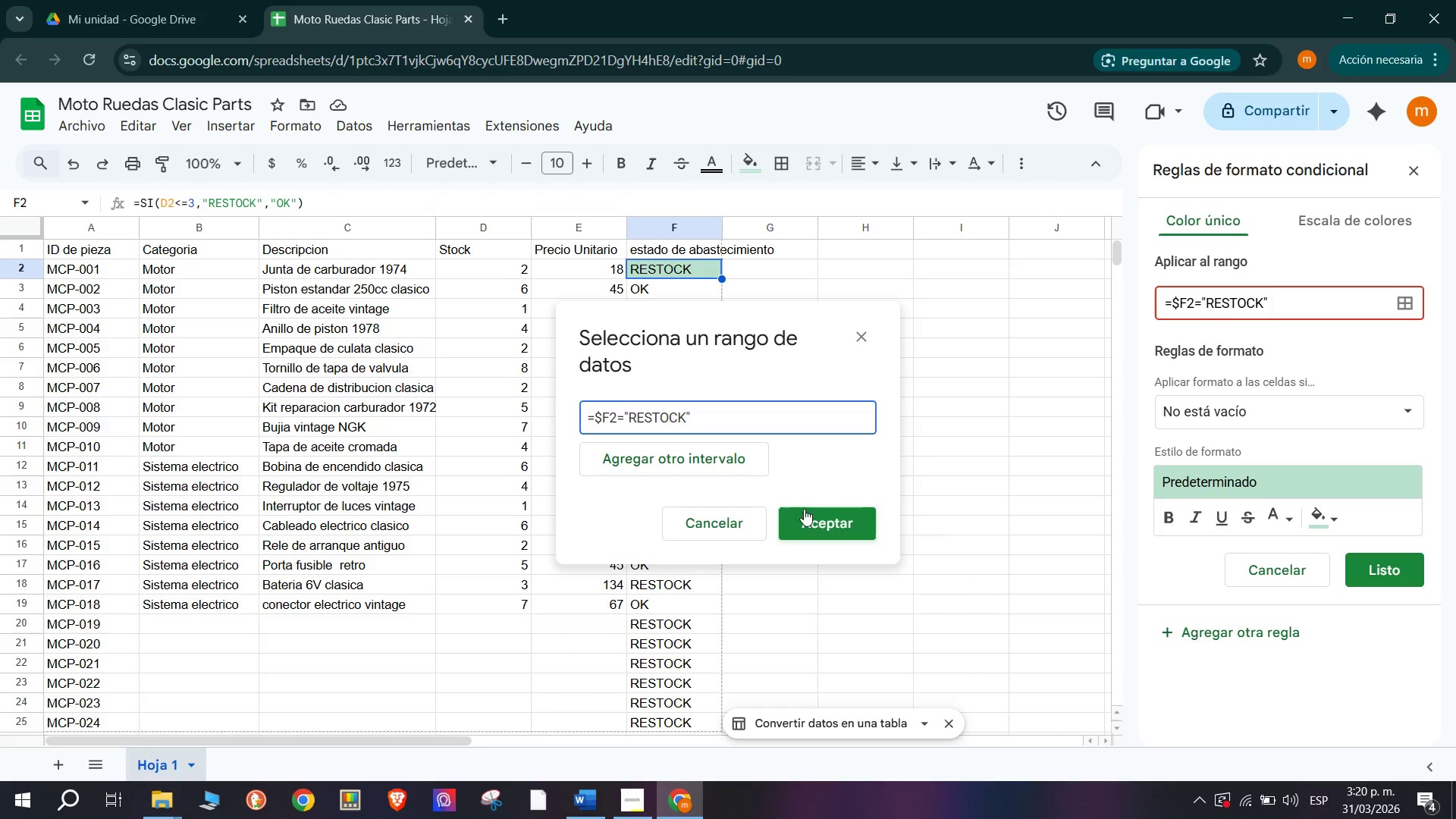 
left_click([814, 513])
 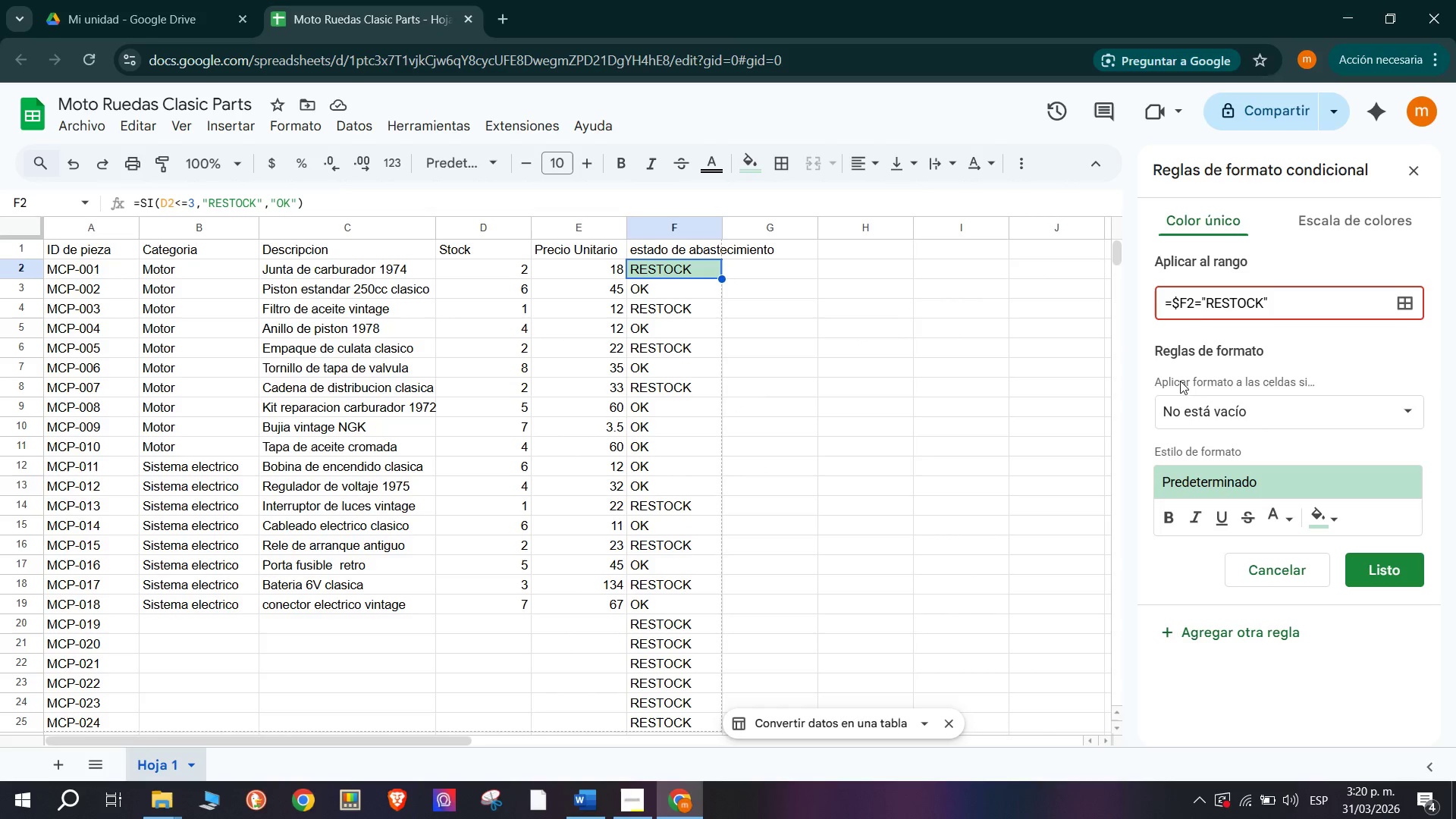 
left_click([1351, 355])
 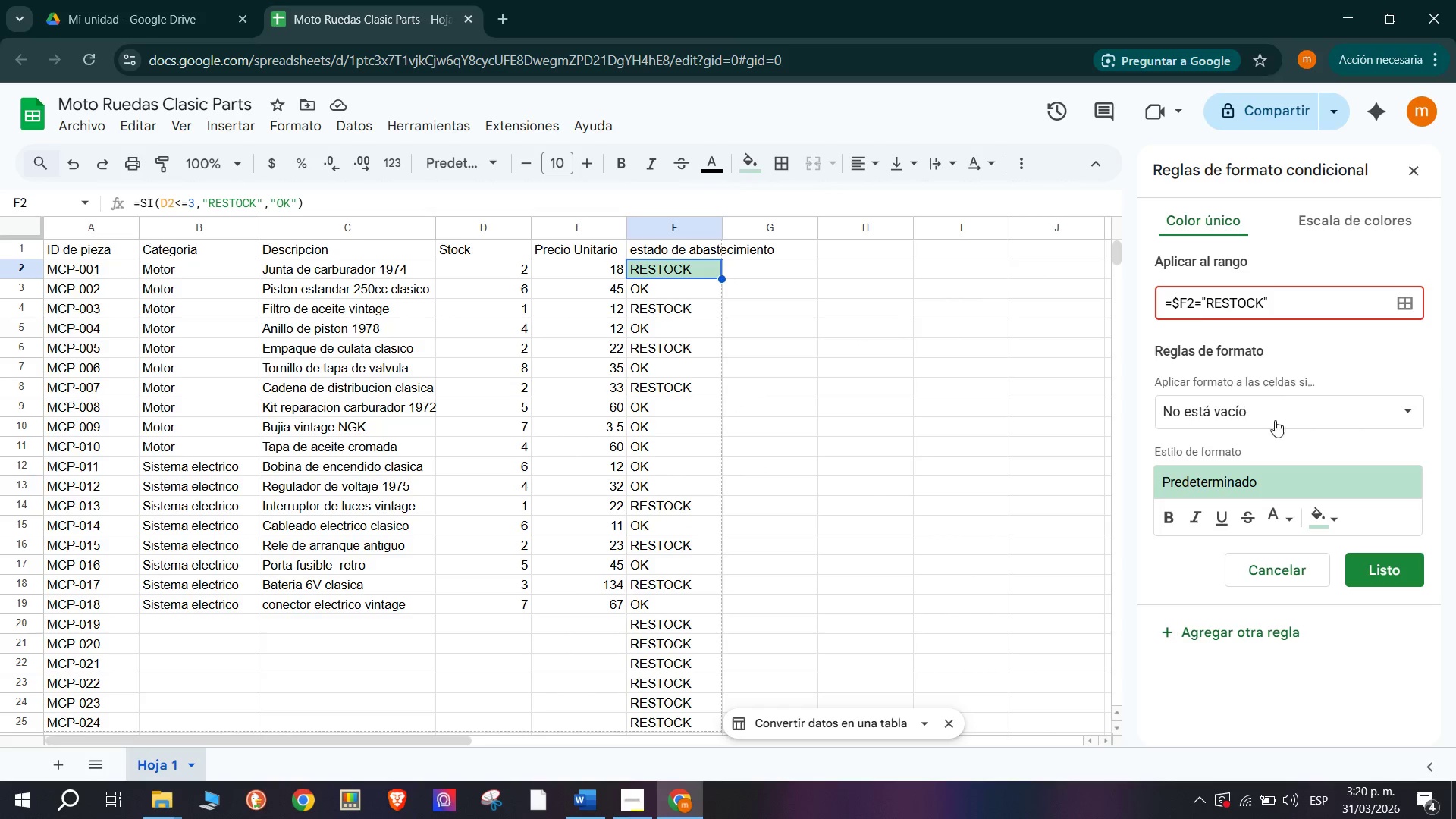 
left_click([1329, 515])
 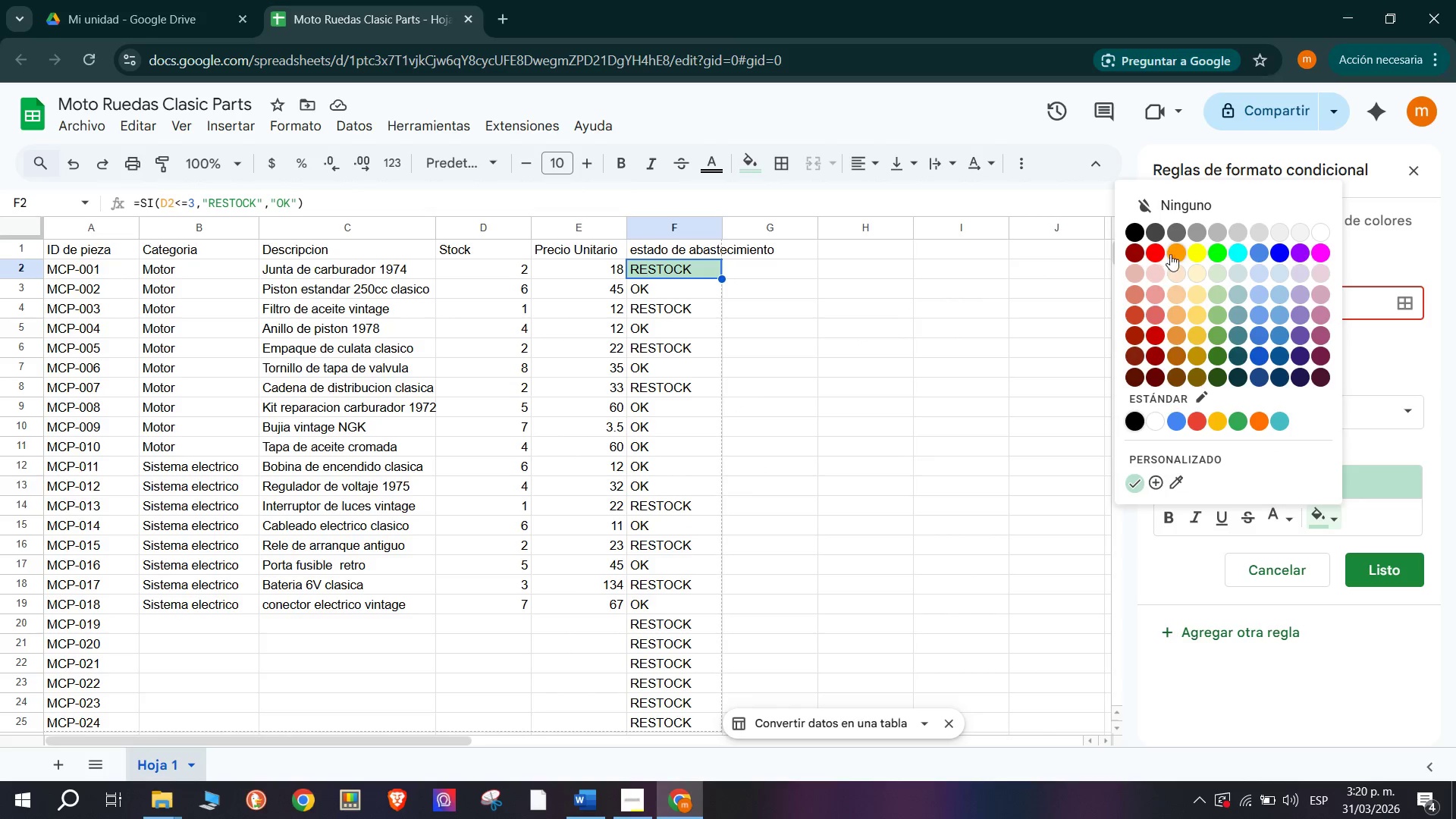 
left_click([1156, 279])
 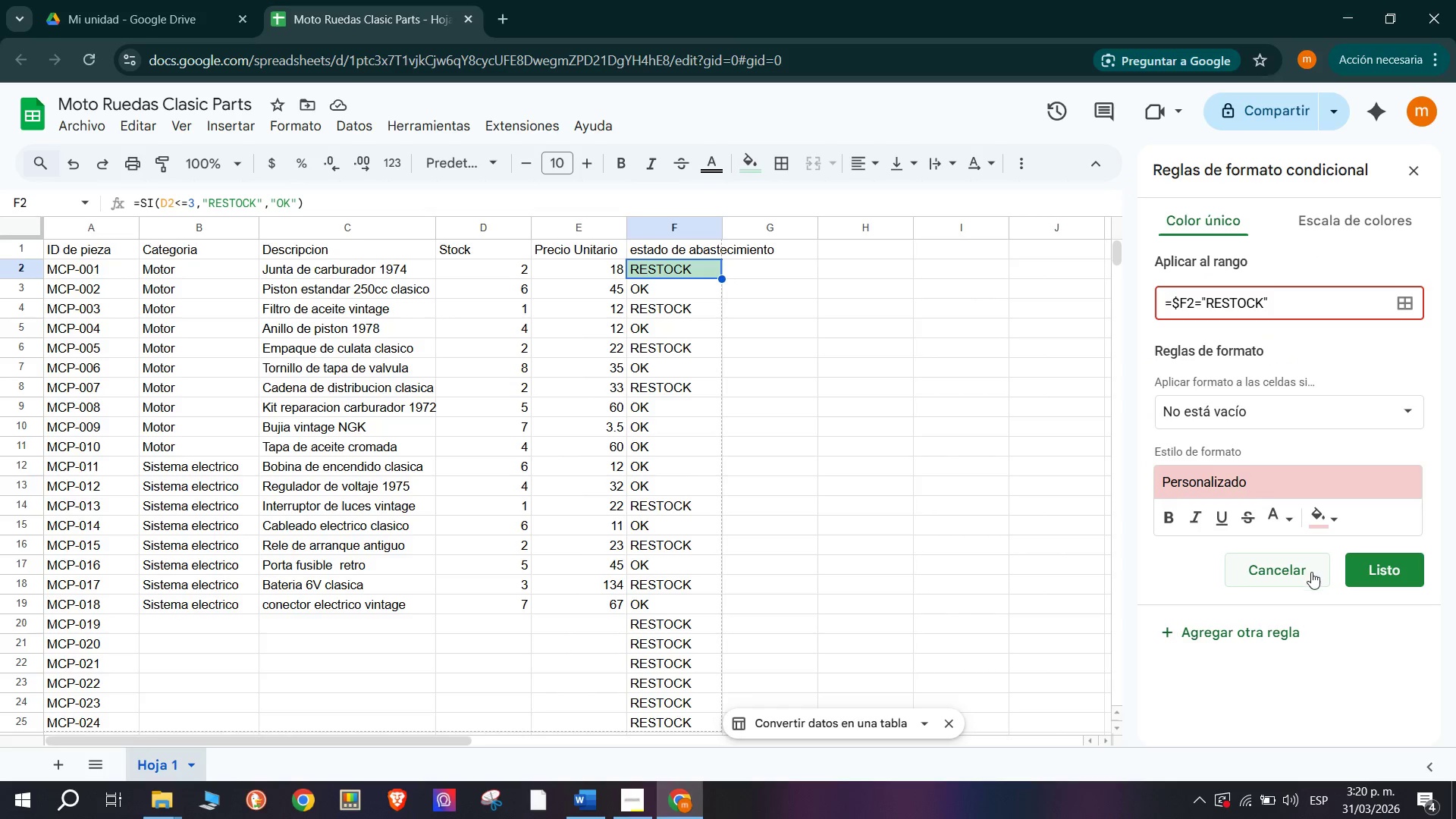 
left_click([1381, 570])
 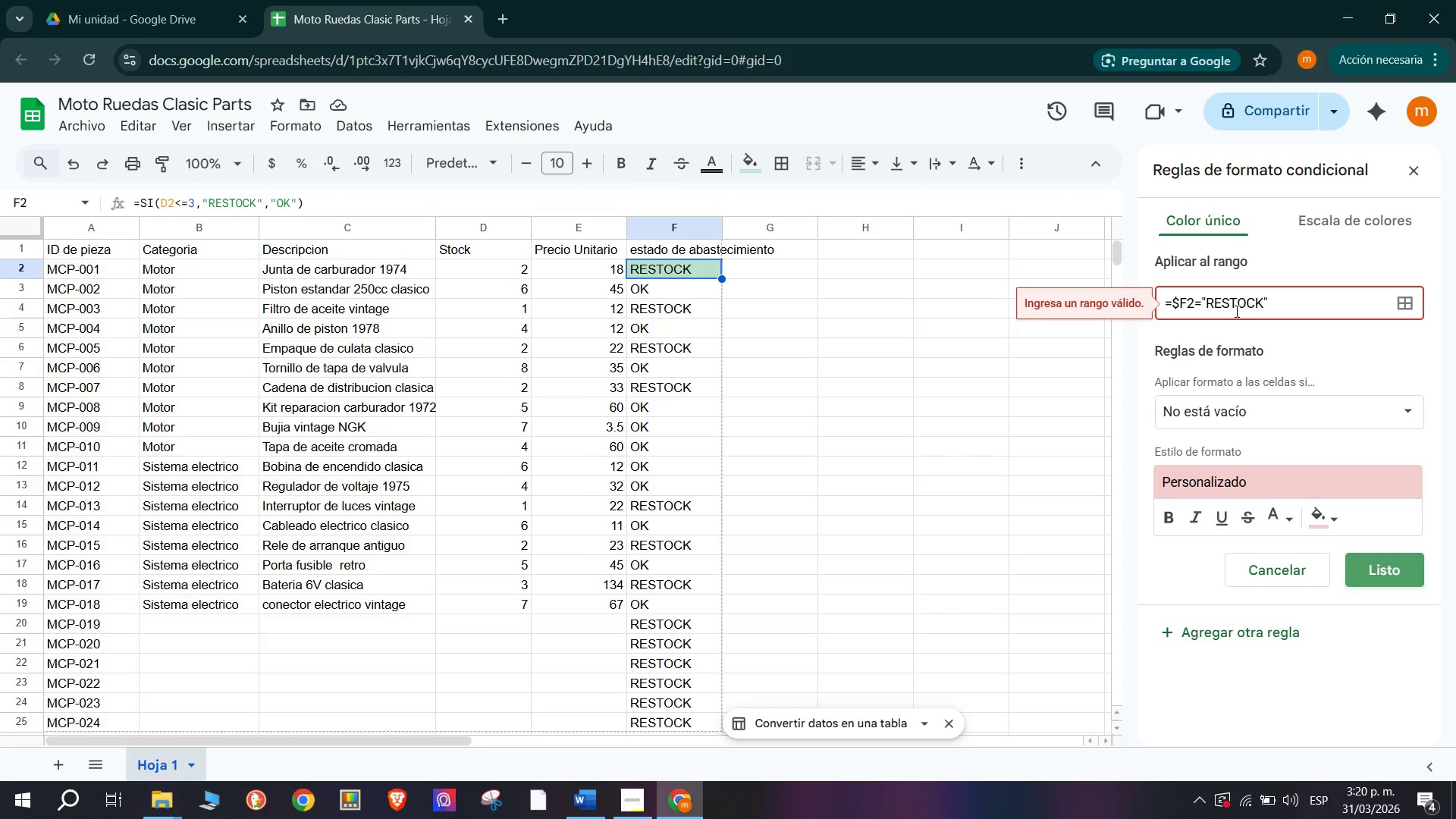 
left_click([1316, 299])
 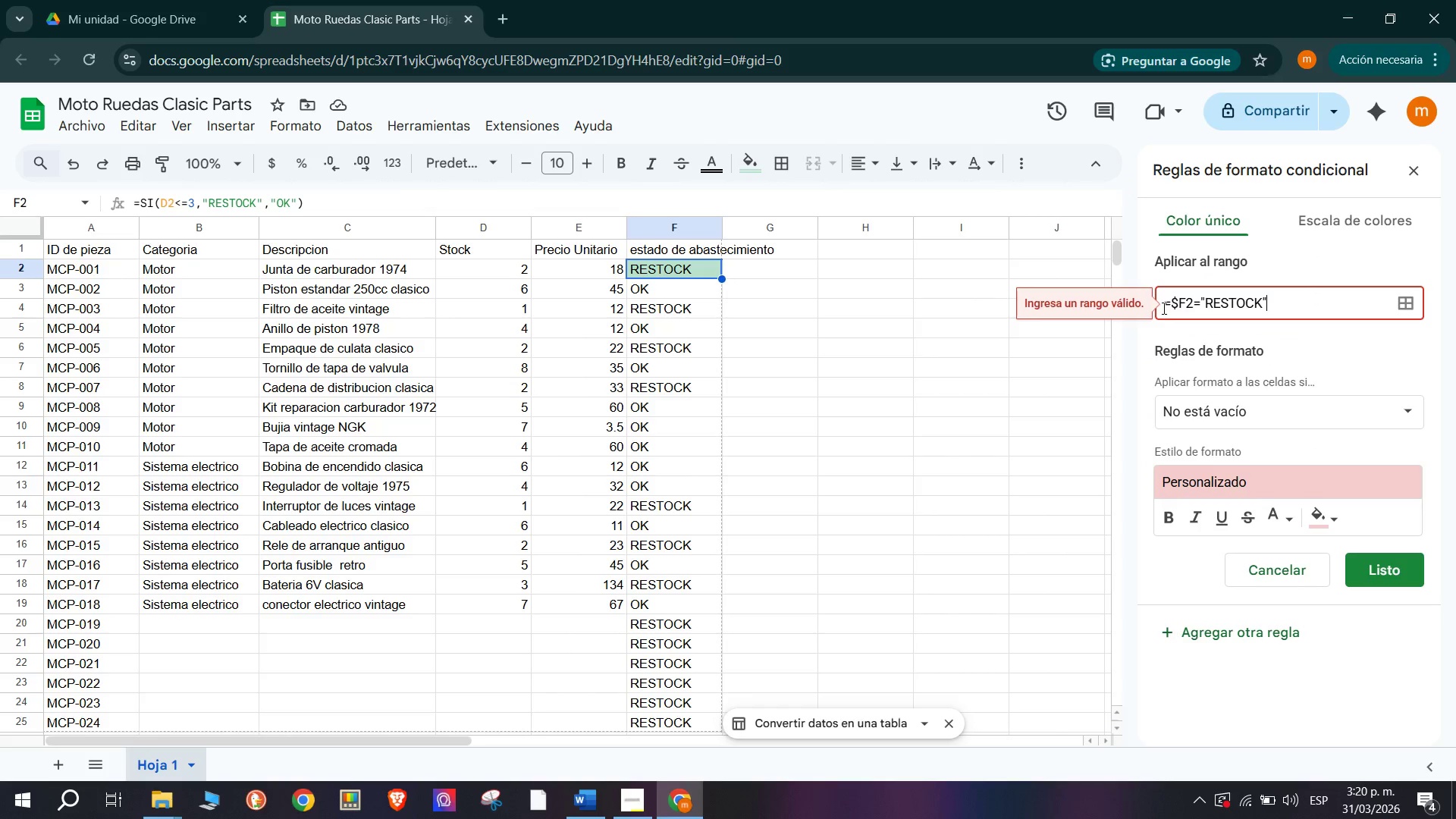 
left_click([1178, 303])
 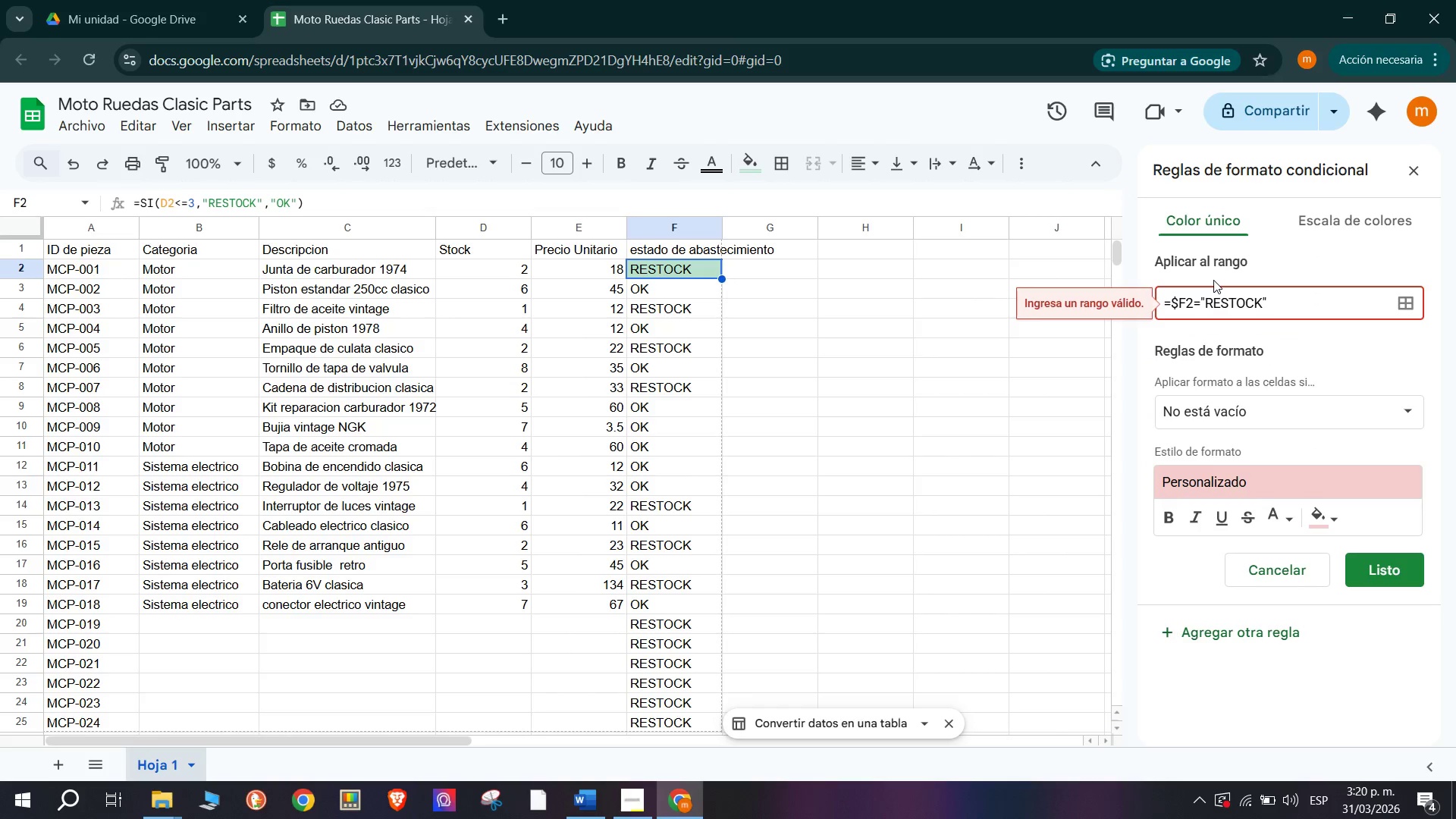 
key(Backspace)
 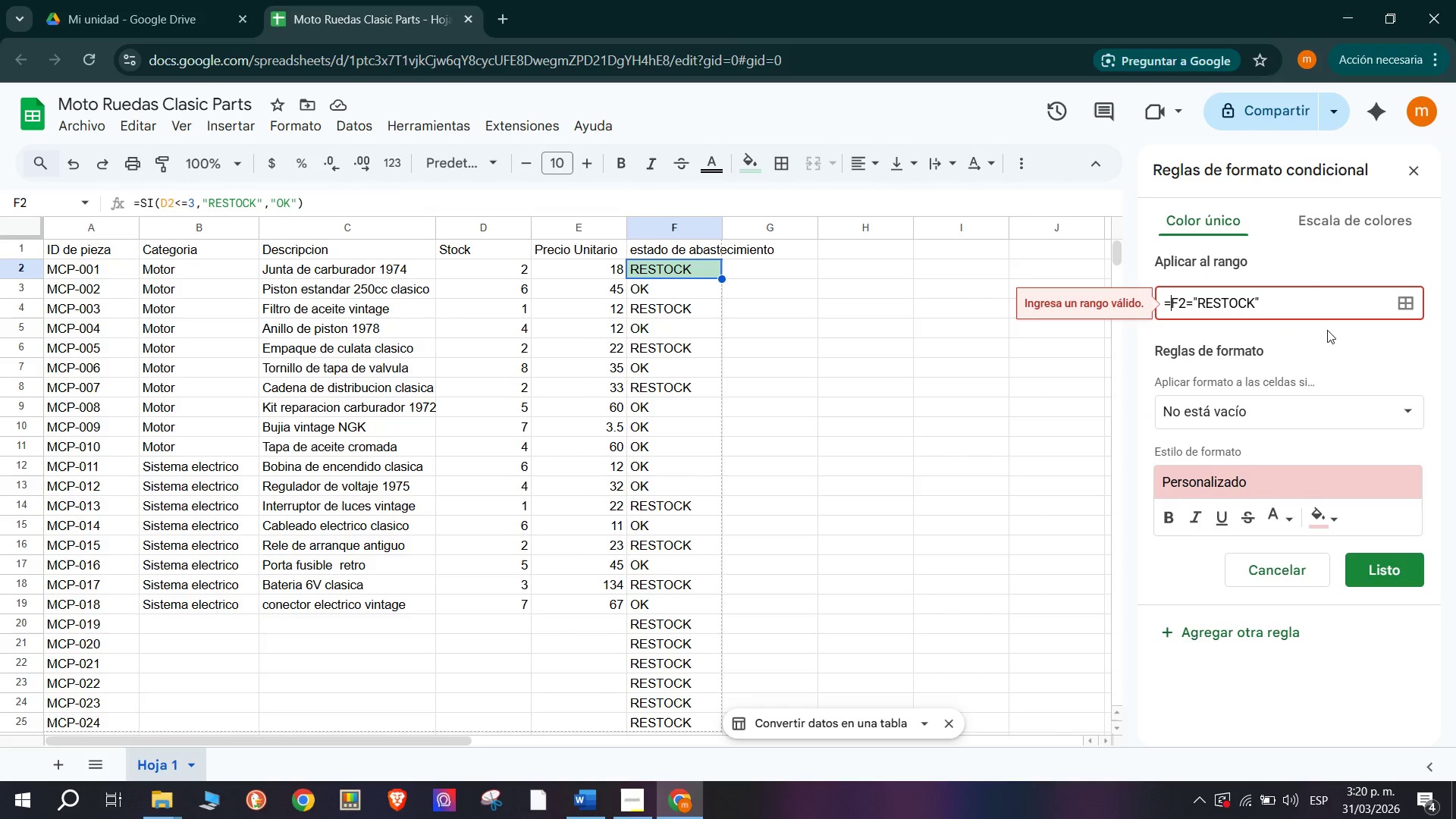 
left_click([1365, 334])
 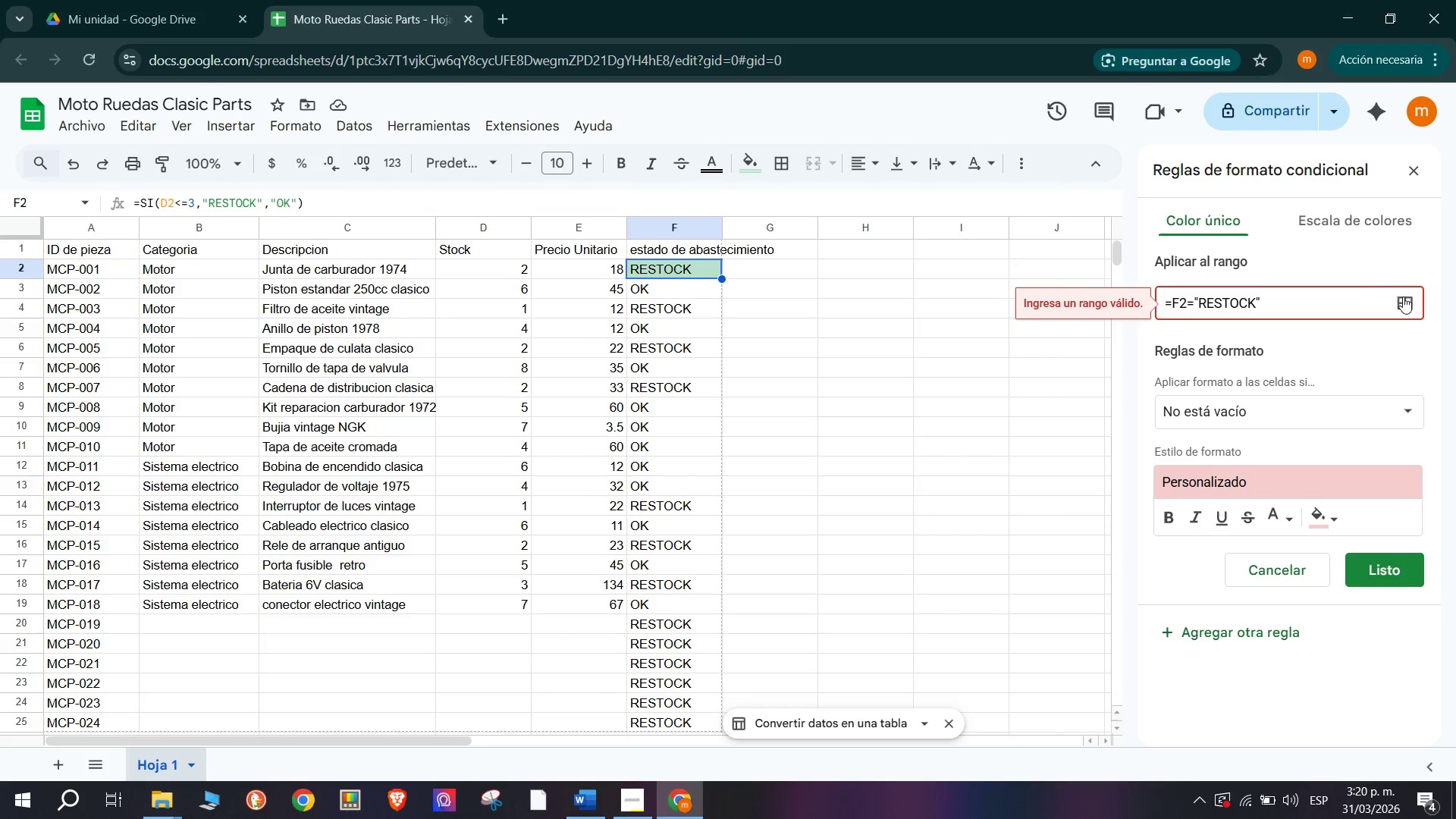 
left_click([1404, 304])
 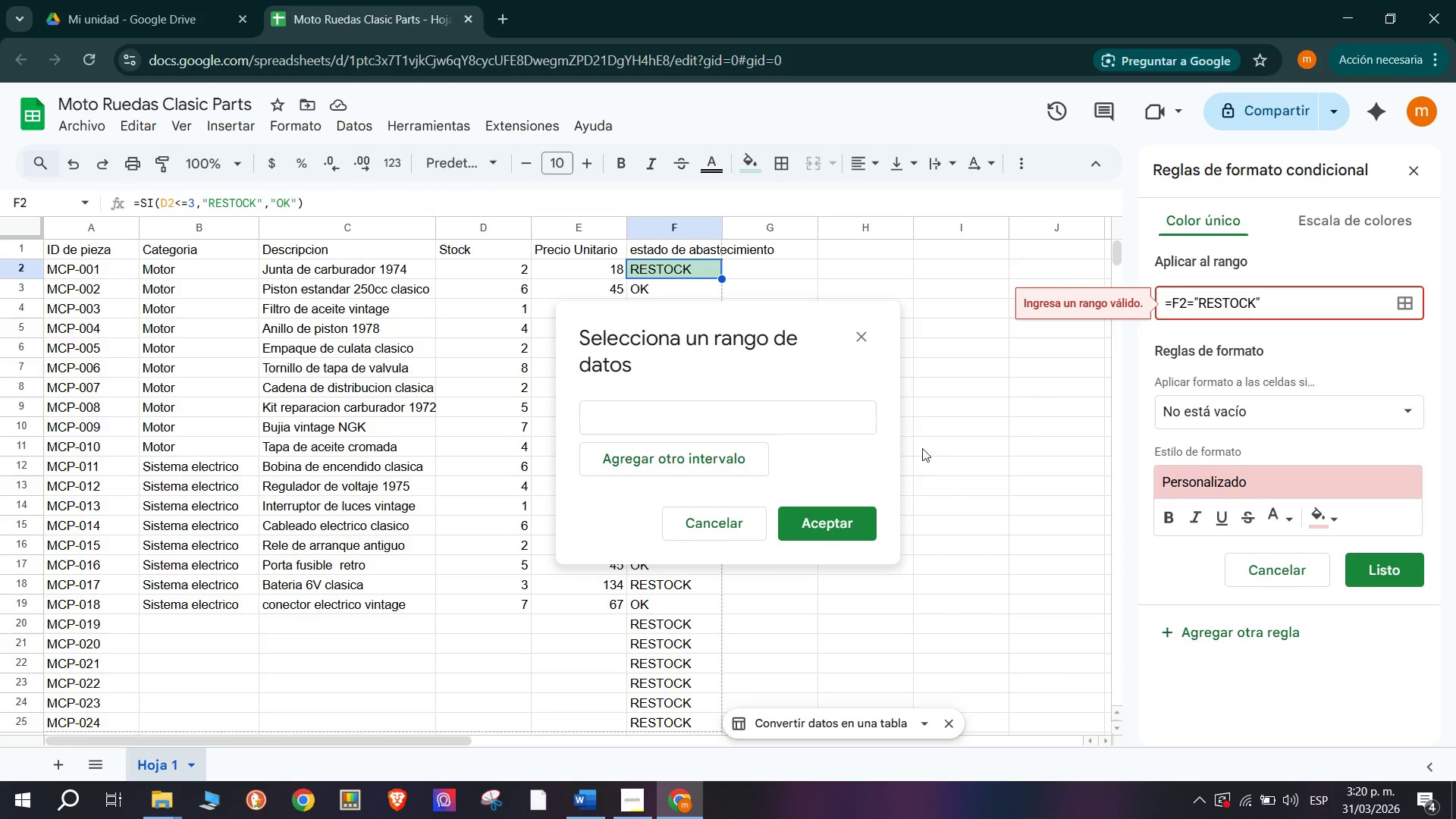 
left_click([827, 522])
 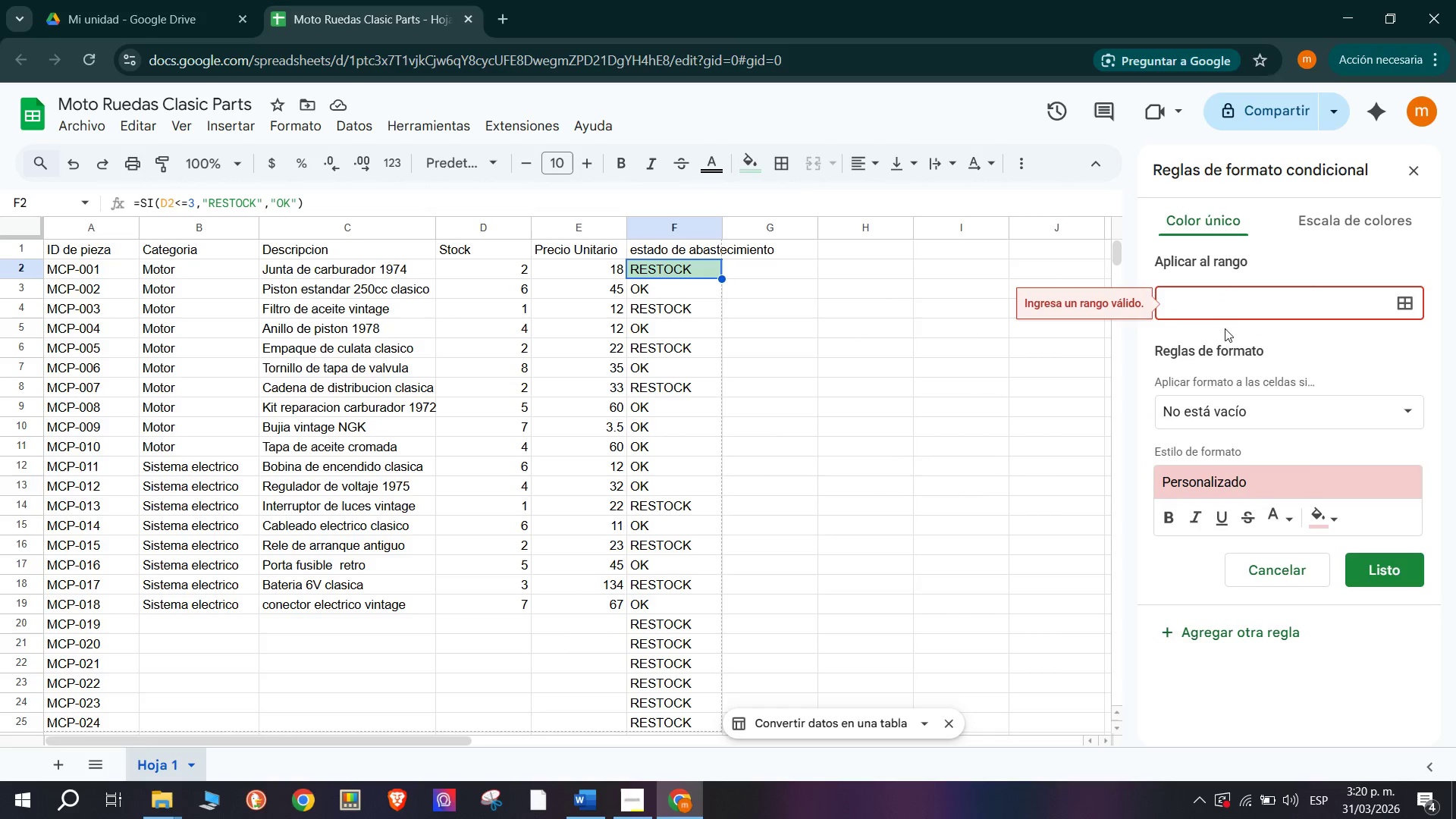 
left_click([1235, 311])
 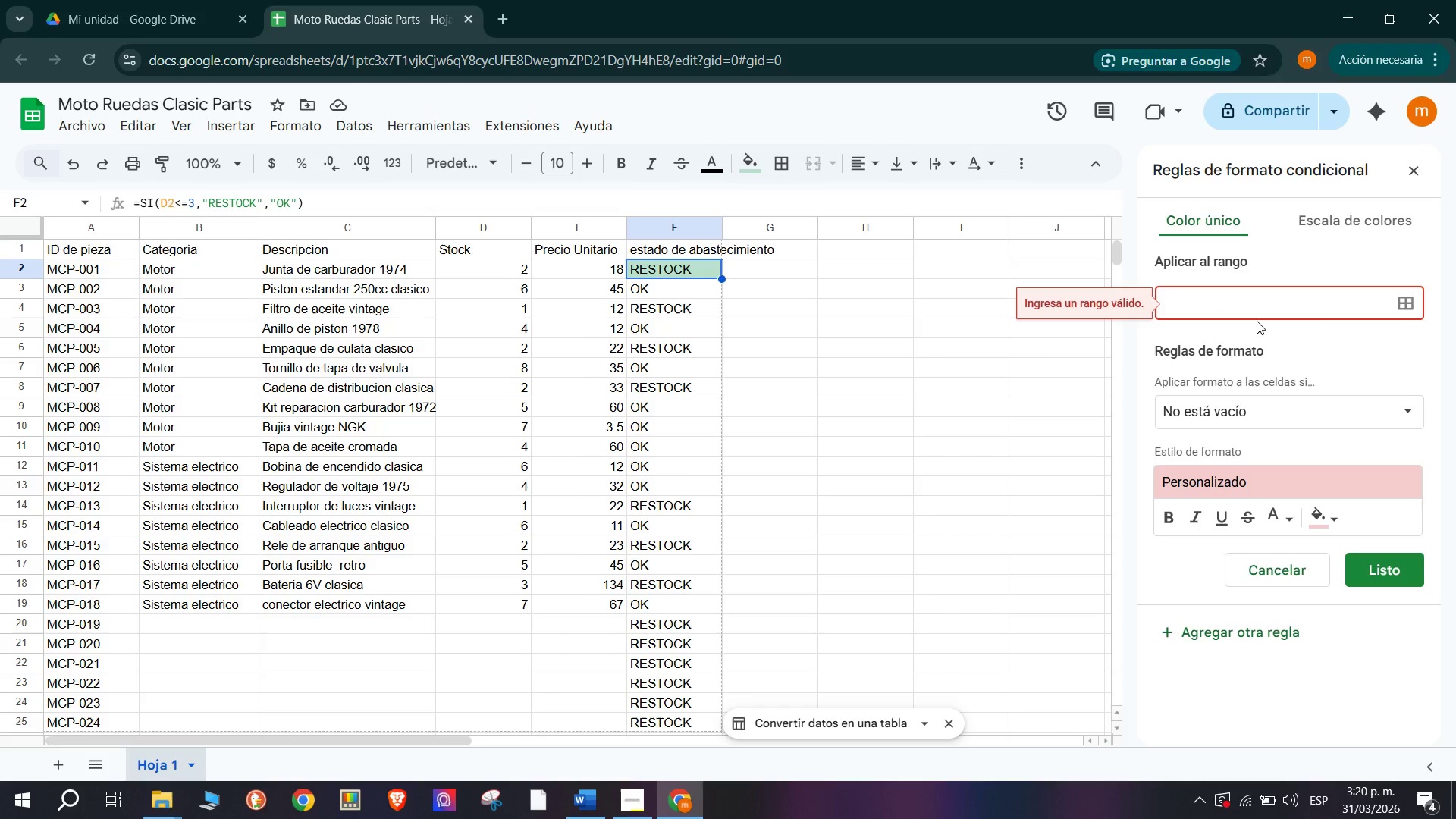 
left_click([1328, 379])
 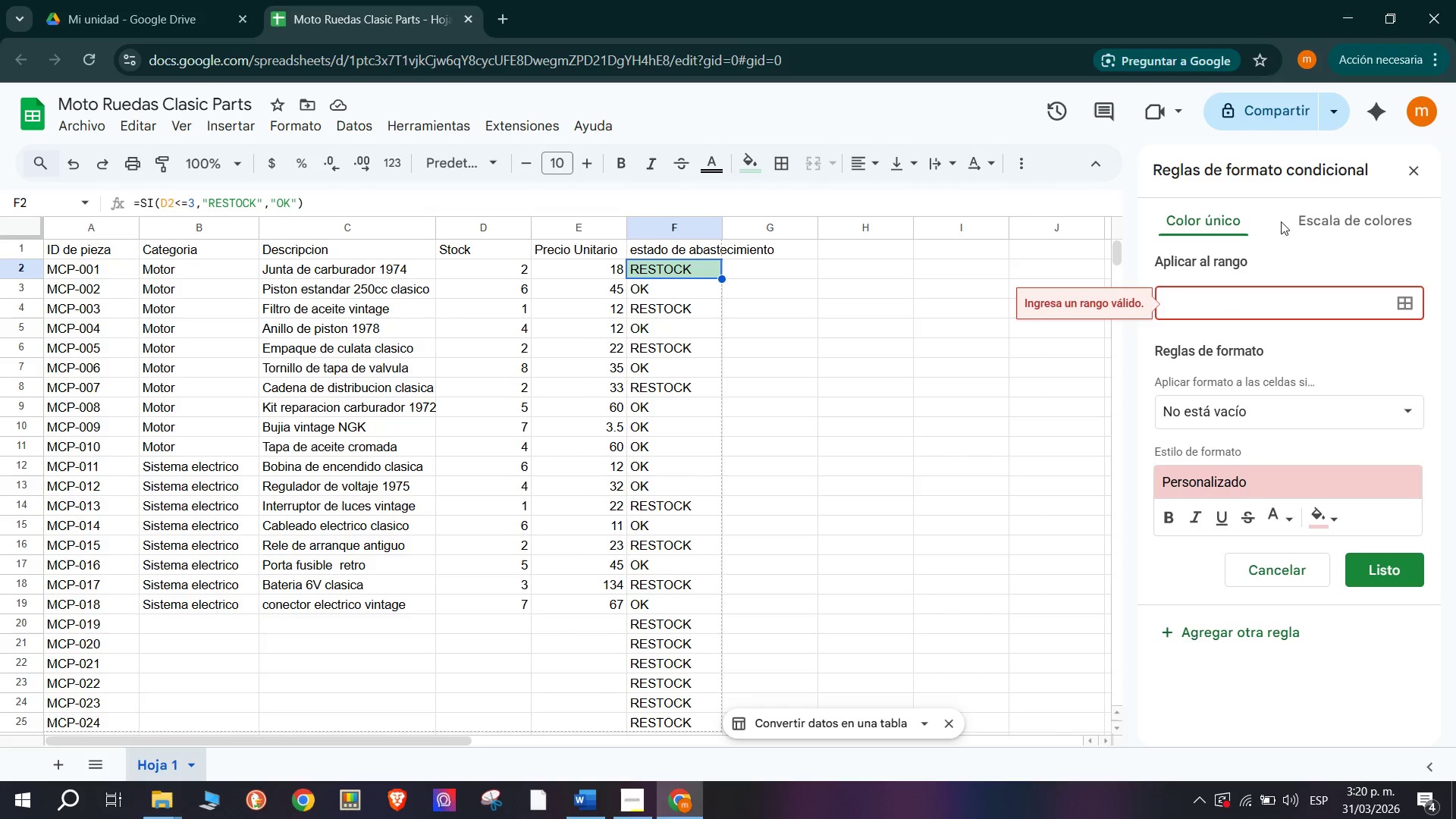 
left_click([1336, 229])
 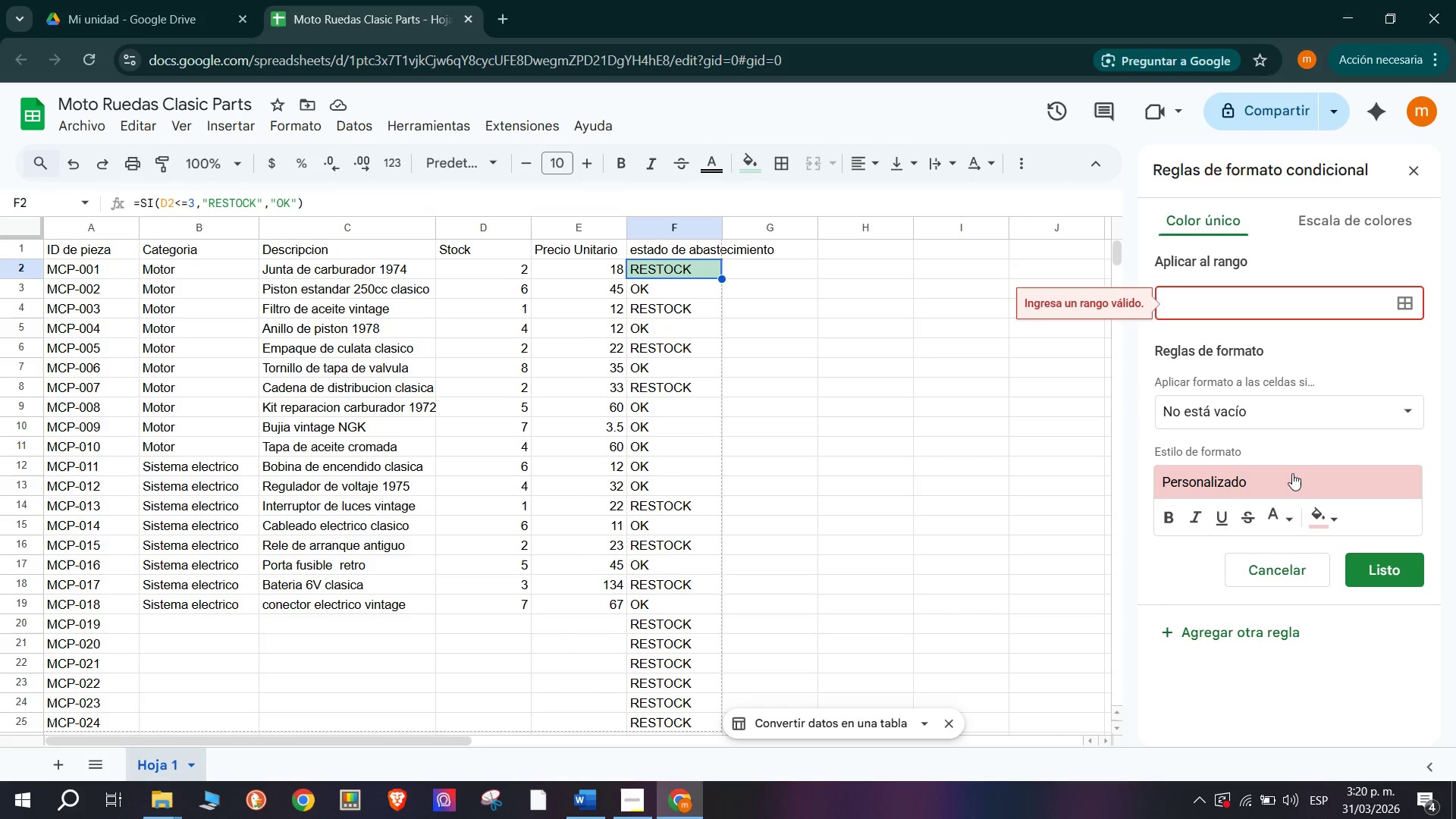 
scroll: coordinate [1244, 646], scroll_direction: down, amount: 1.0
 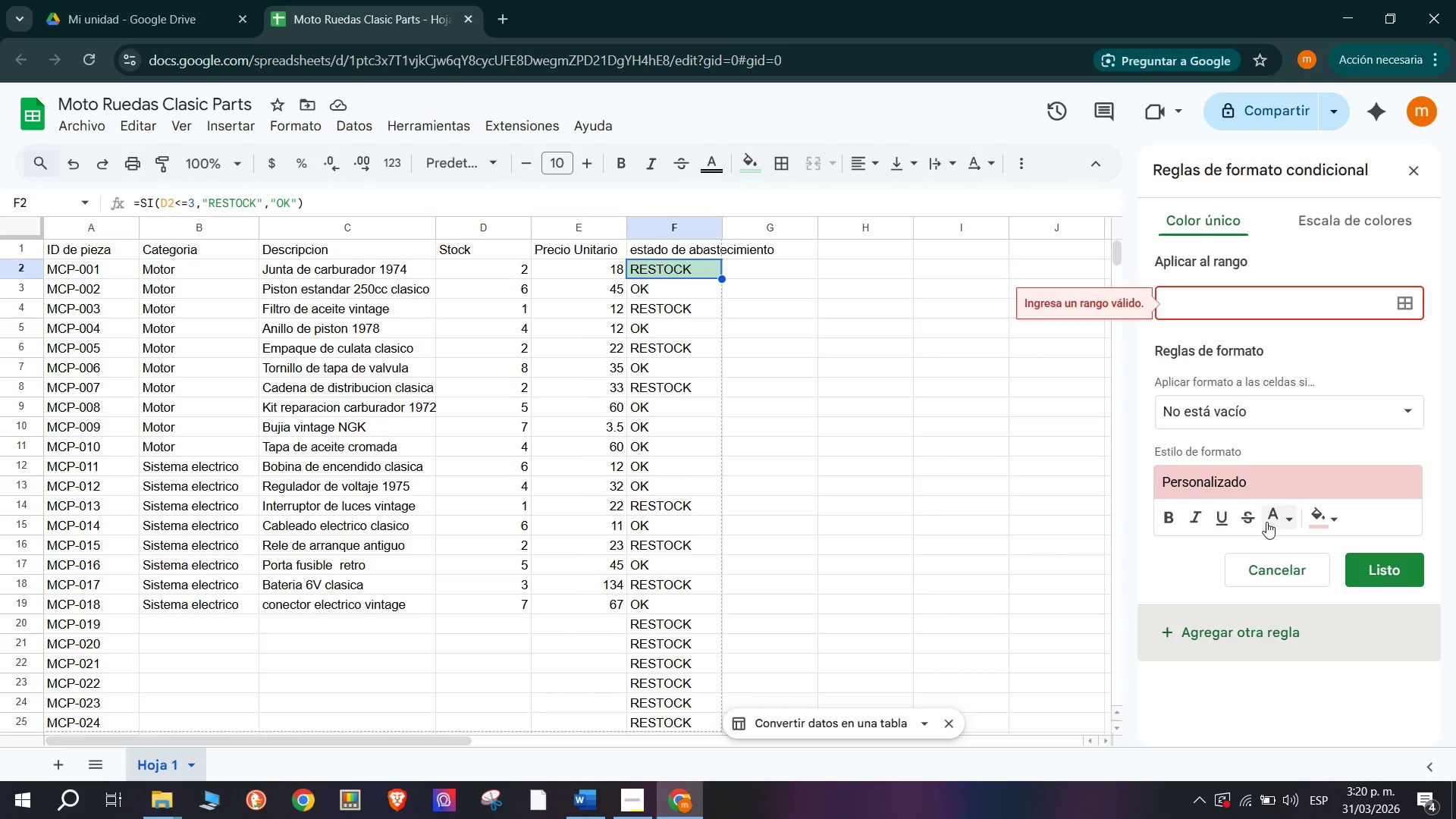 
left_click([874, 299])
 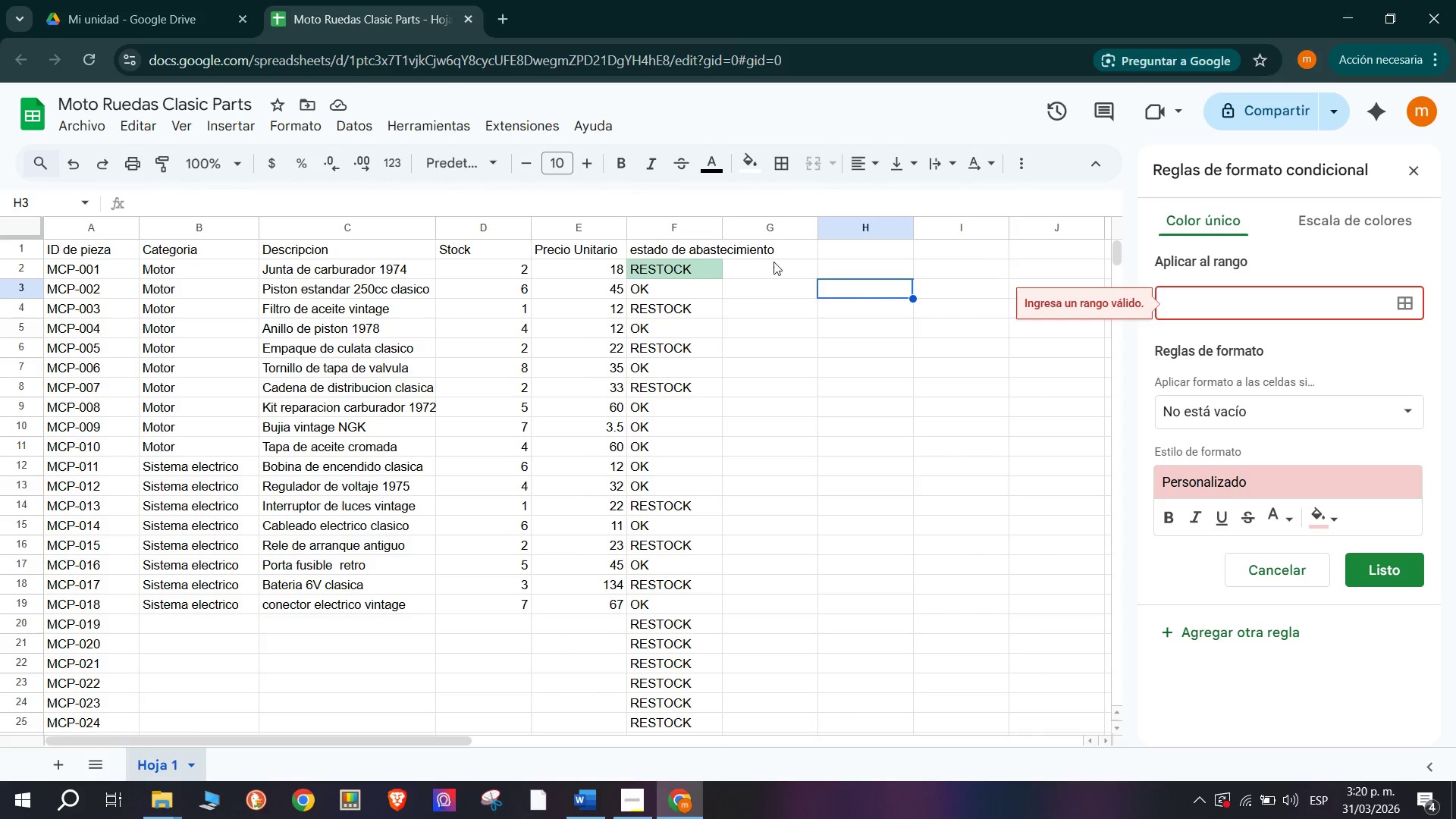 
left_click([683, 257])
 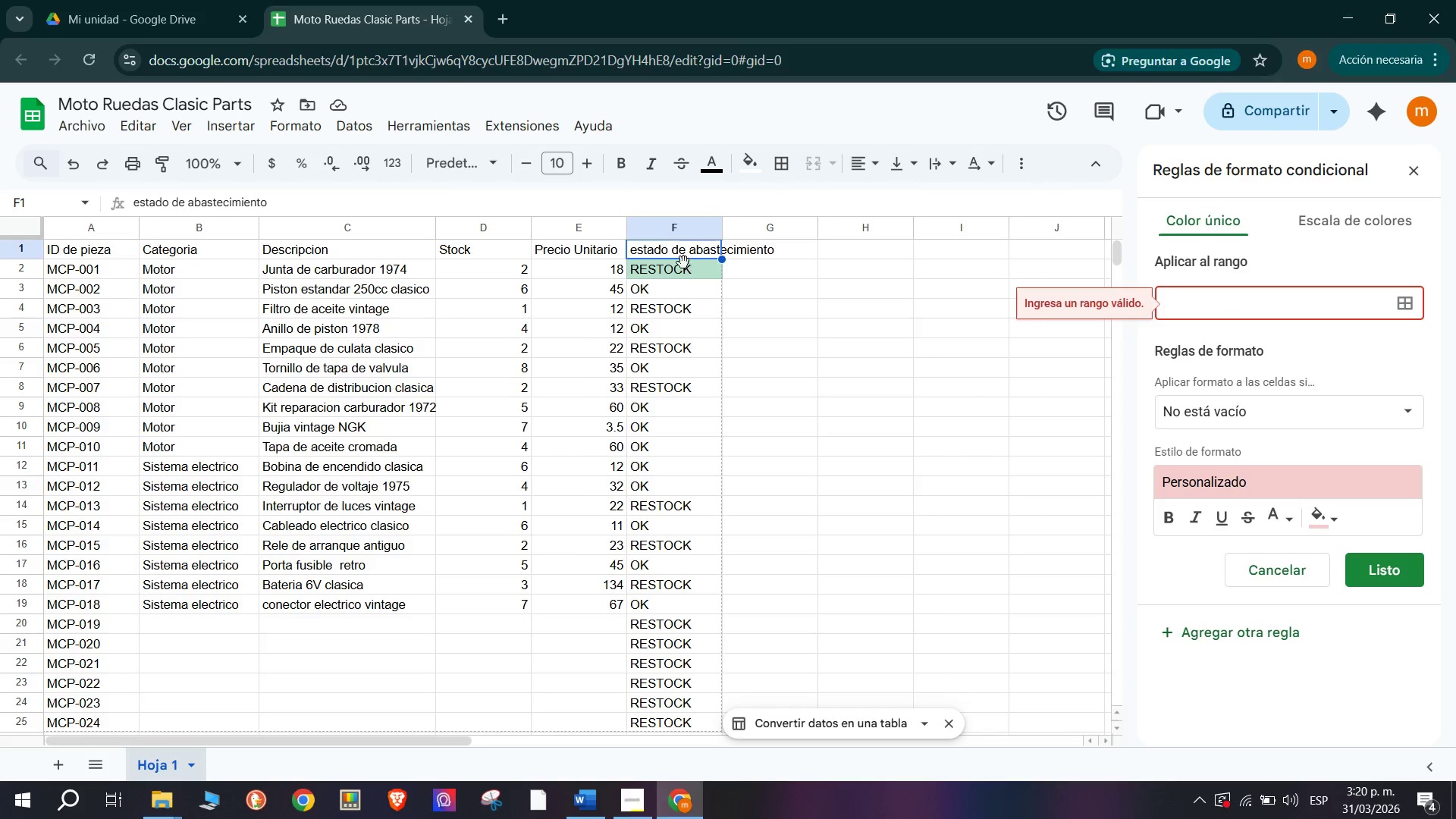 
left_click([684, 266])
 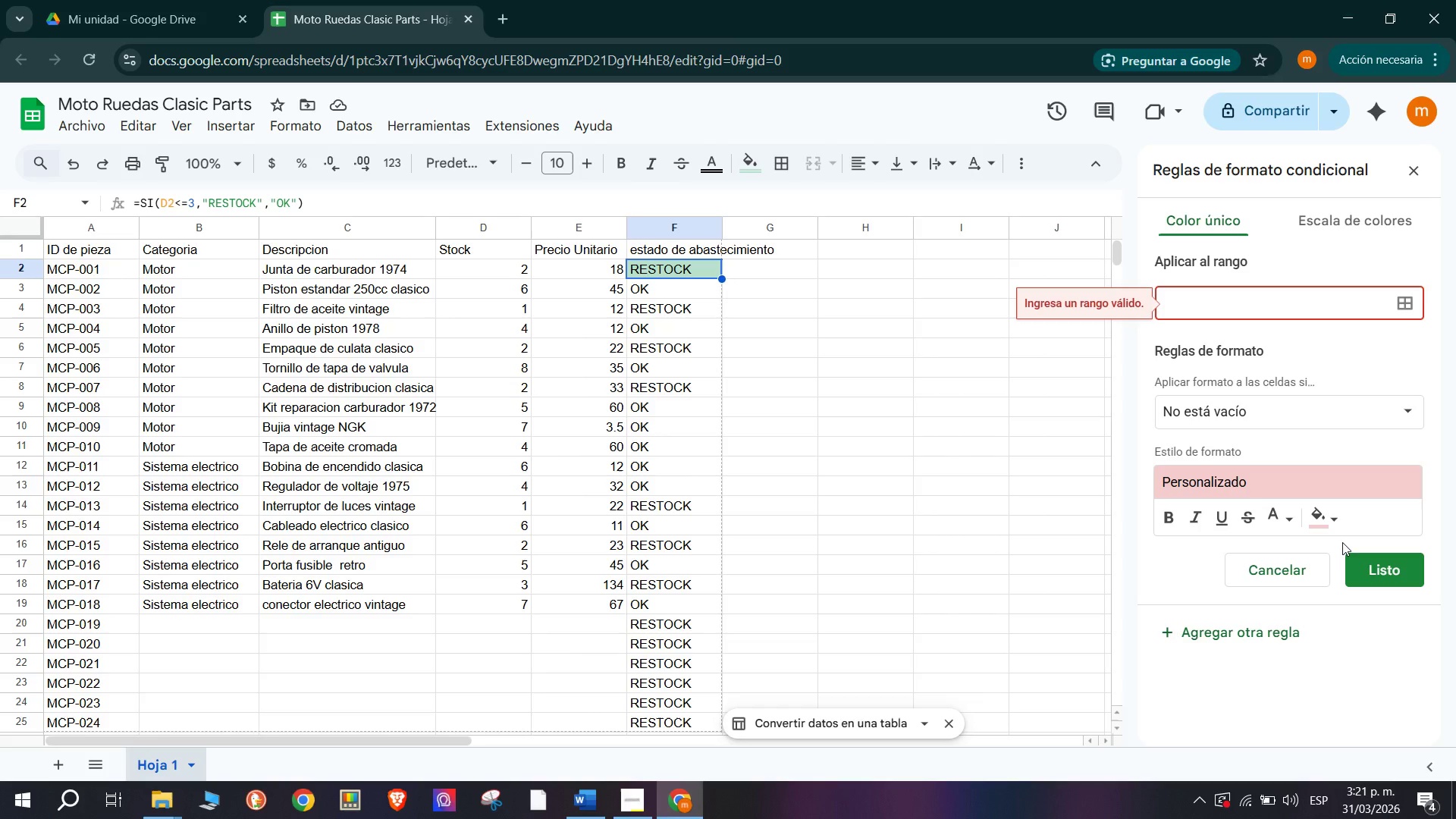 
left_click([1318, 525])
 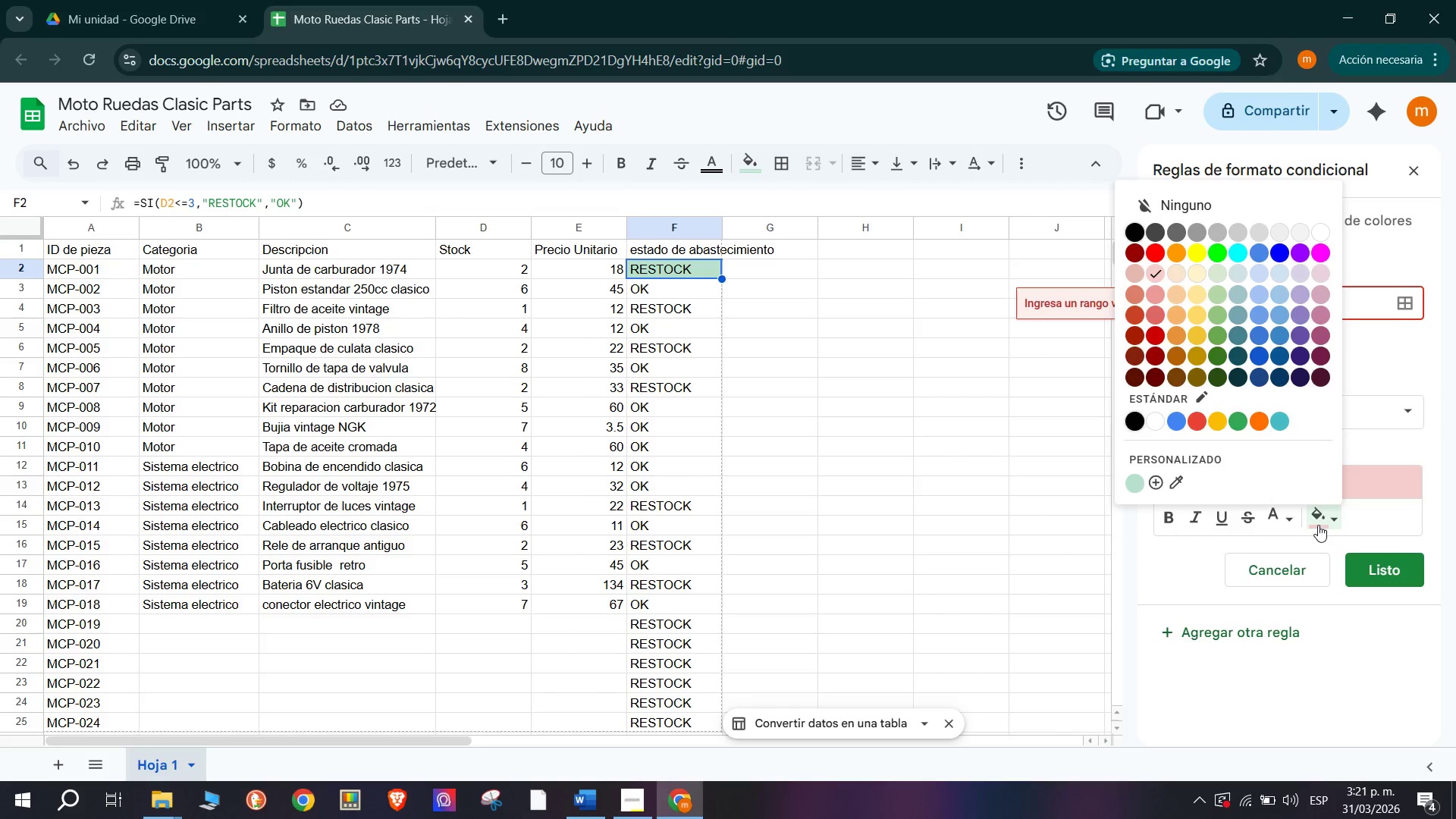 
left_click([1318, 525])
 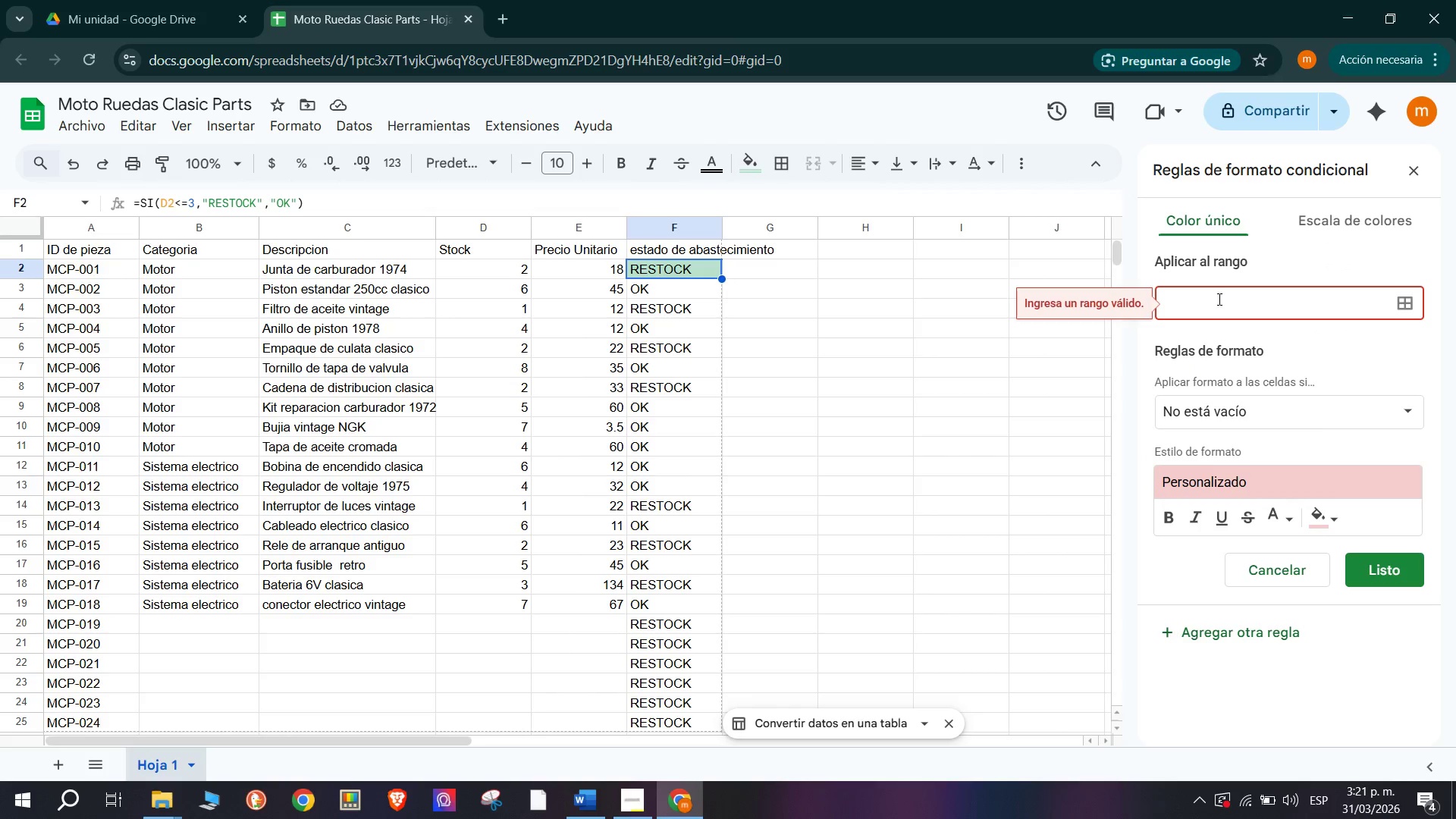 
left_click([1216, 312])
 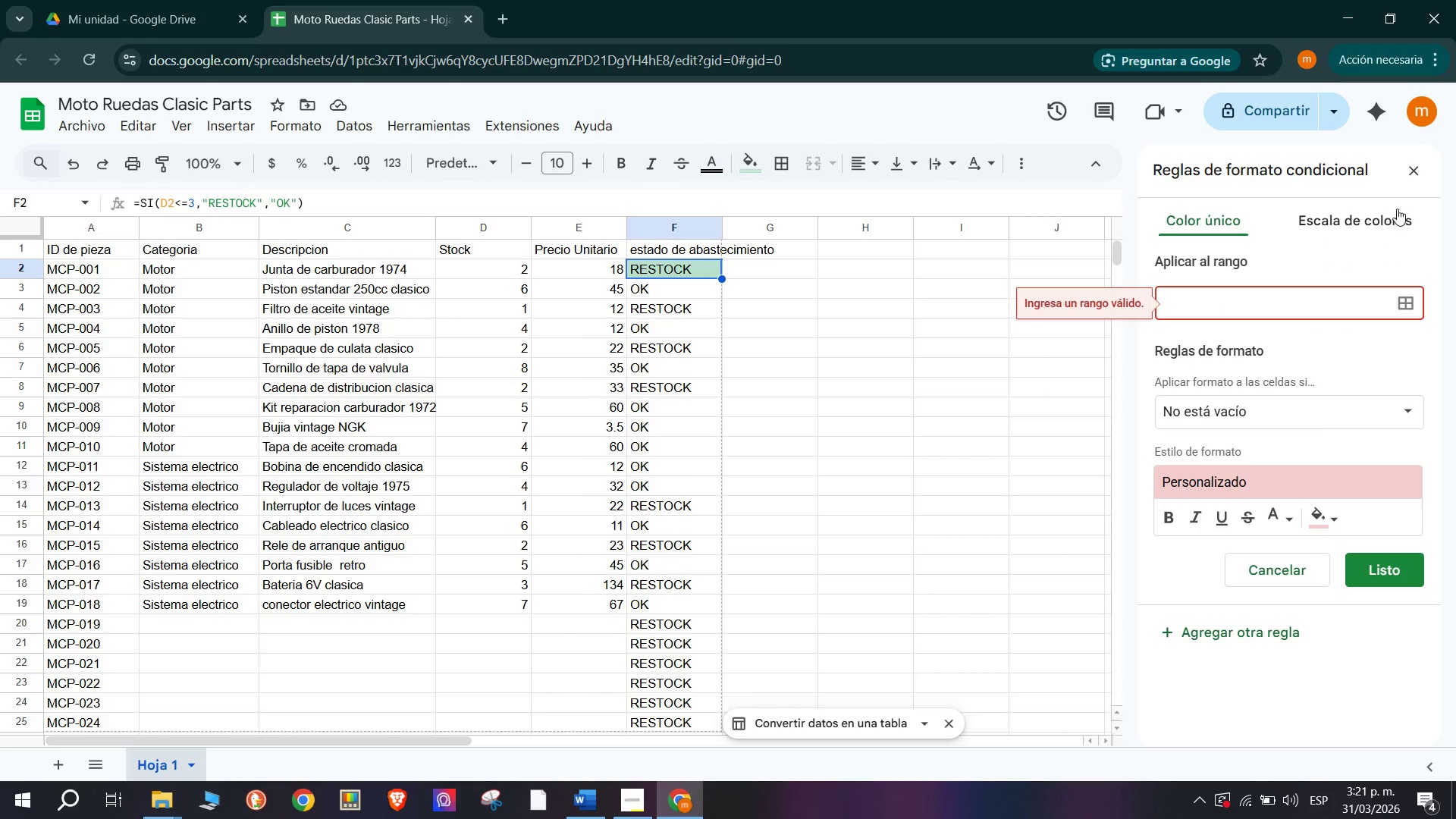 
left_click([1424, 164])
 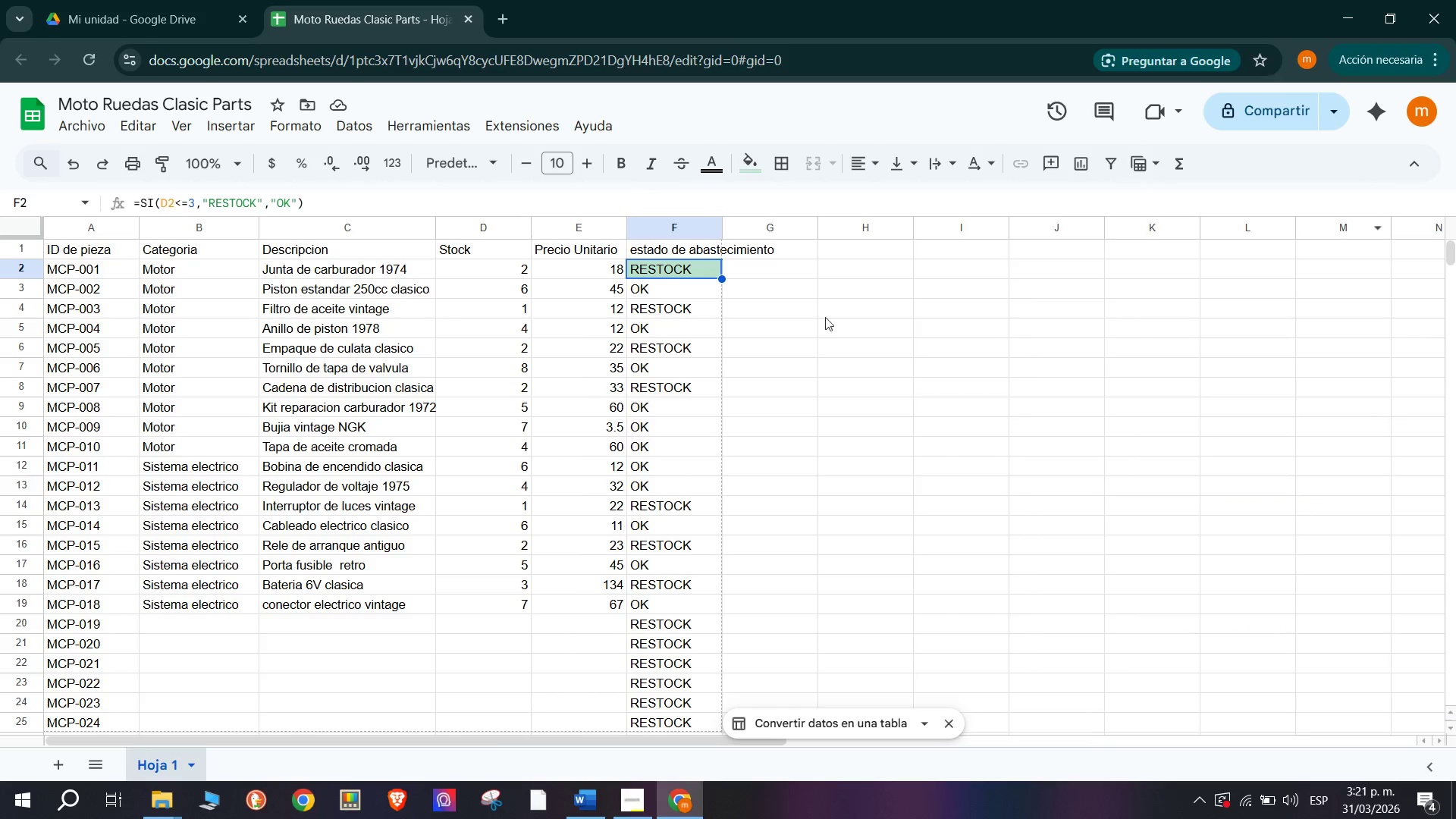 
left_click([817, 334])
 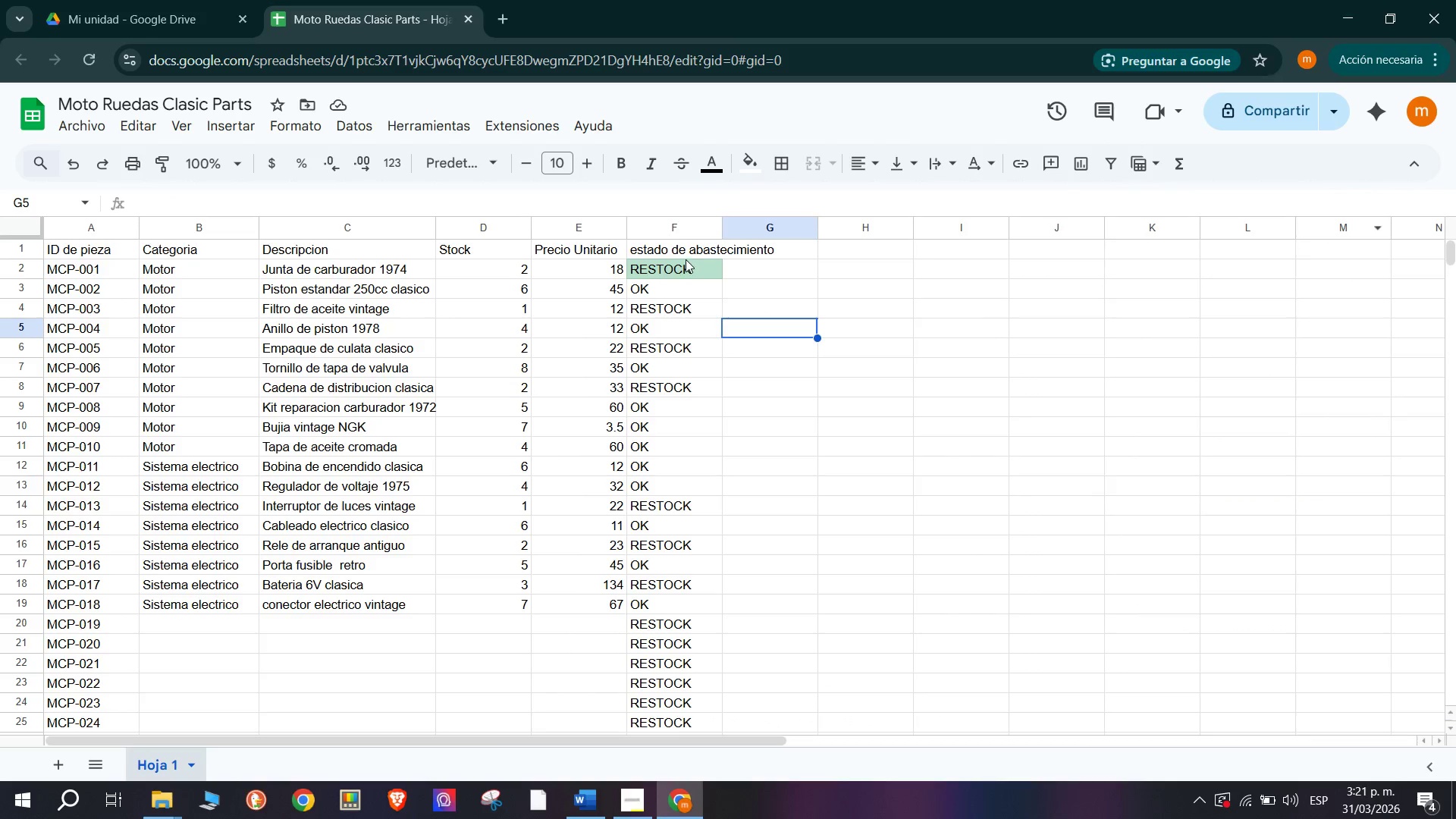 
left_click([679, 262])
 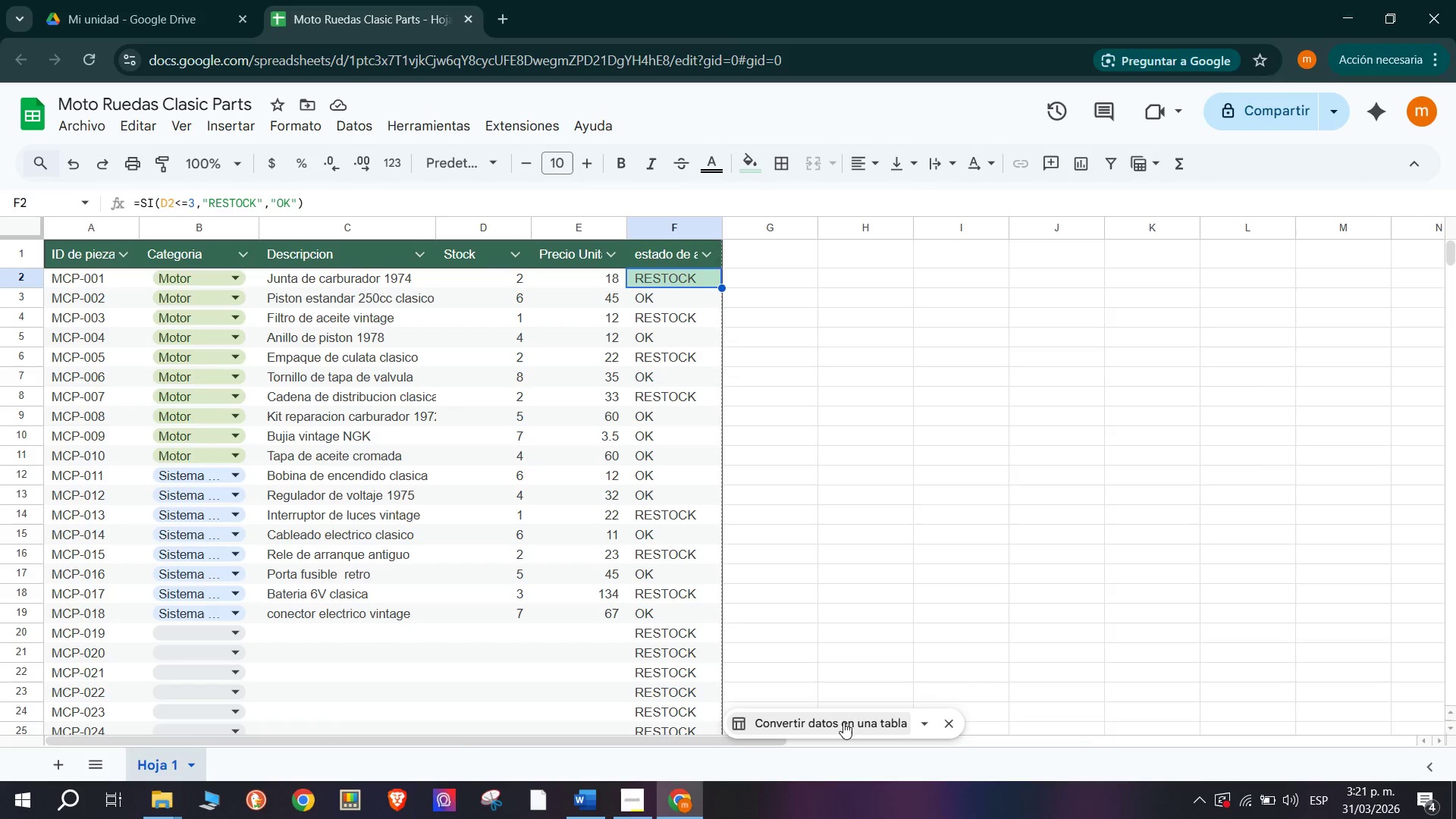 
wait(5.8)
 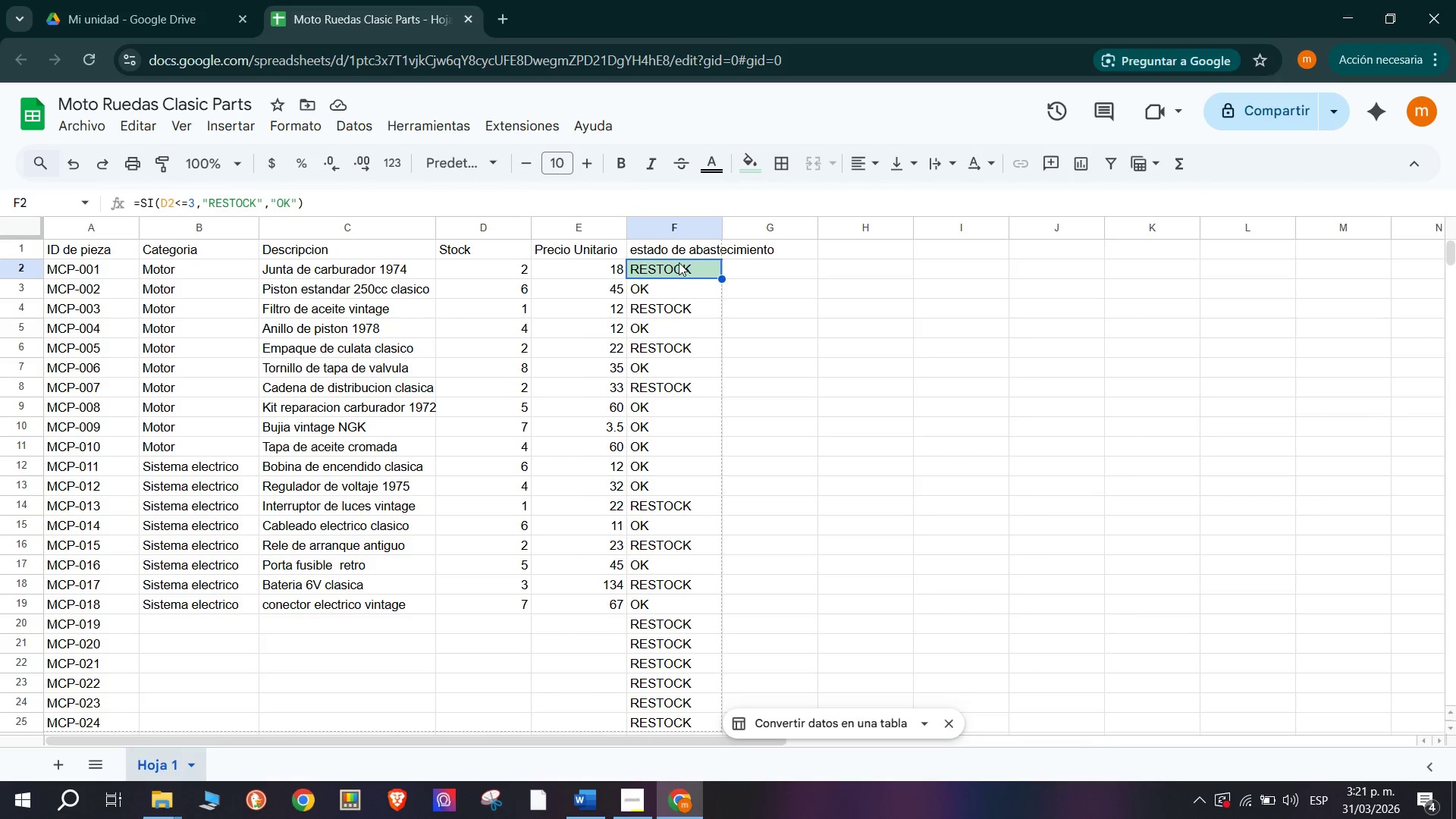 
left_click([836, 447])
 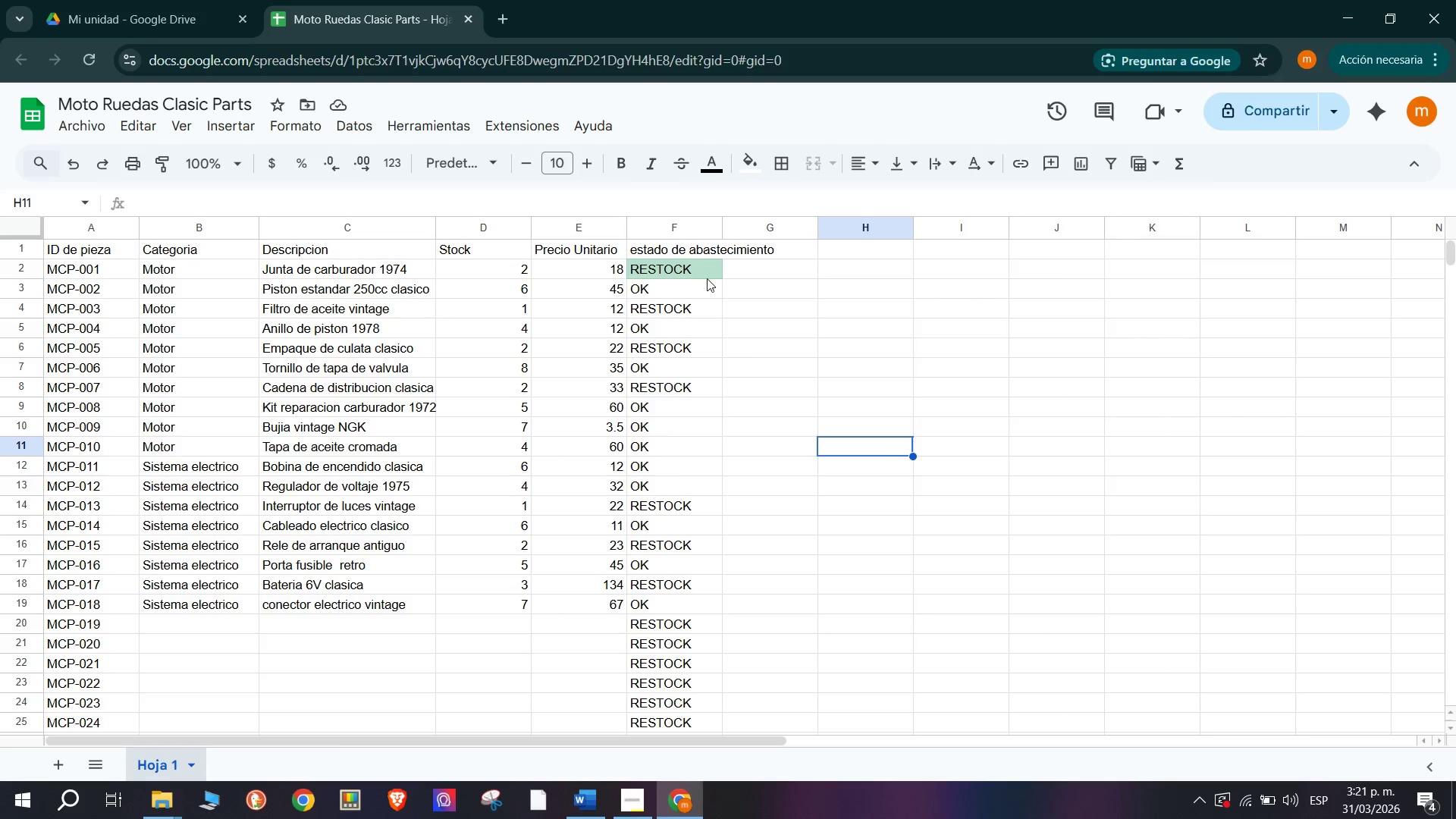 
left_click([764, 305])
 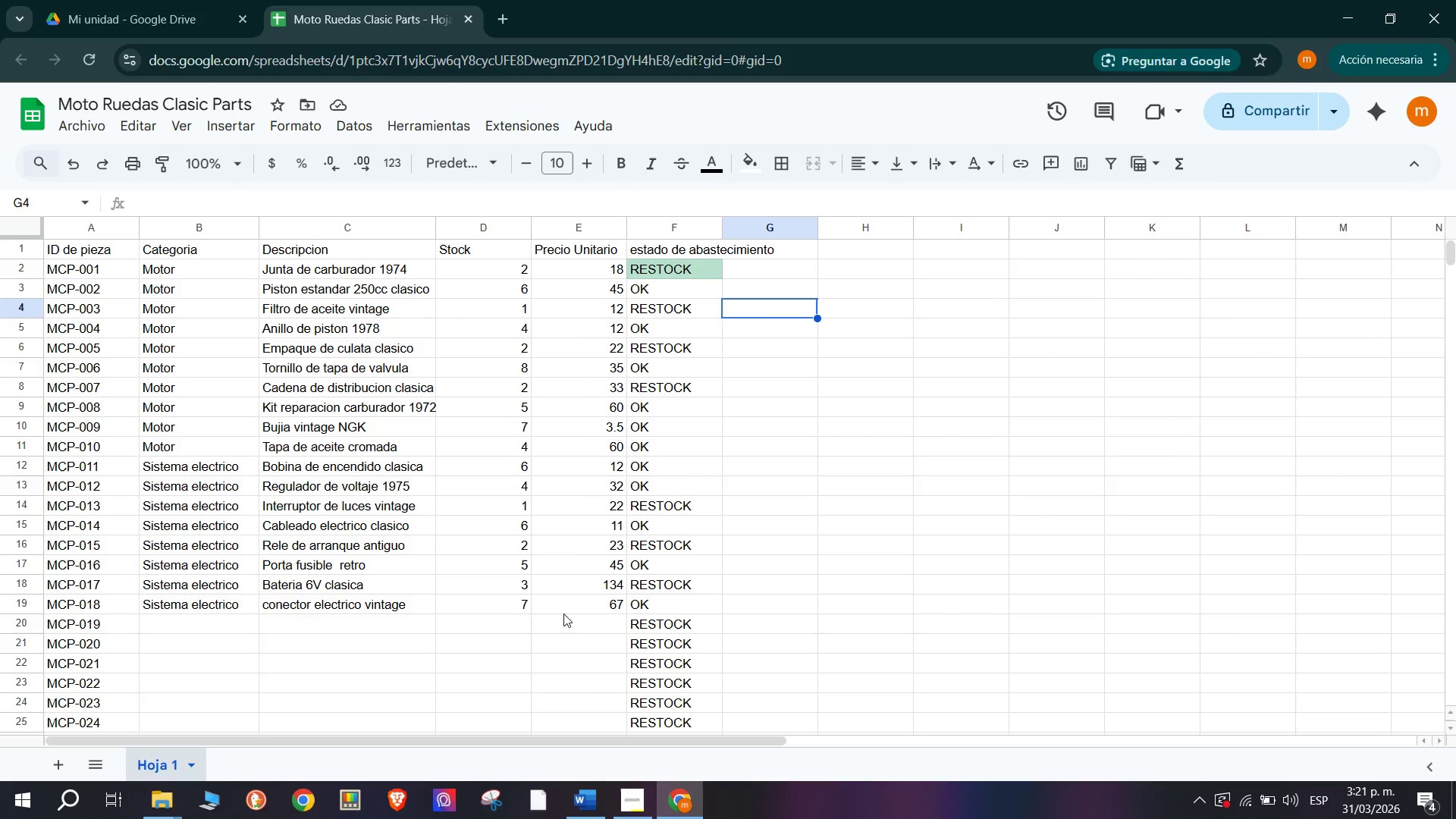 
scroll: coordinate [423, 482], scroll_direction: none, amount: 0.0
 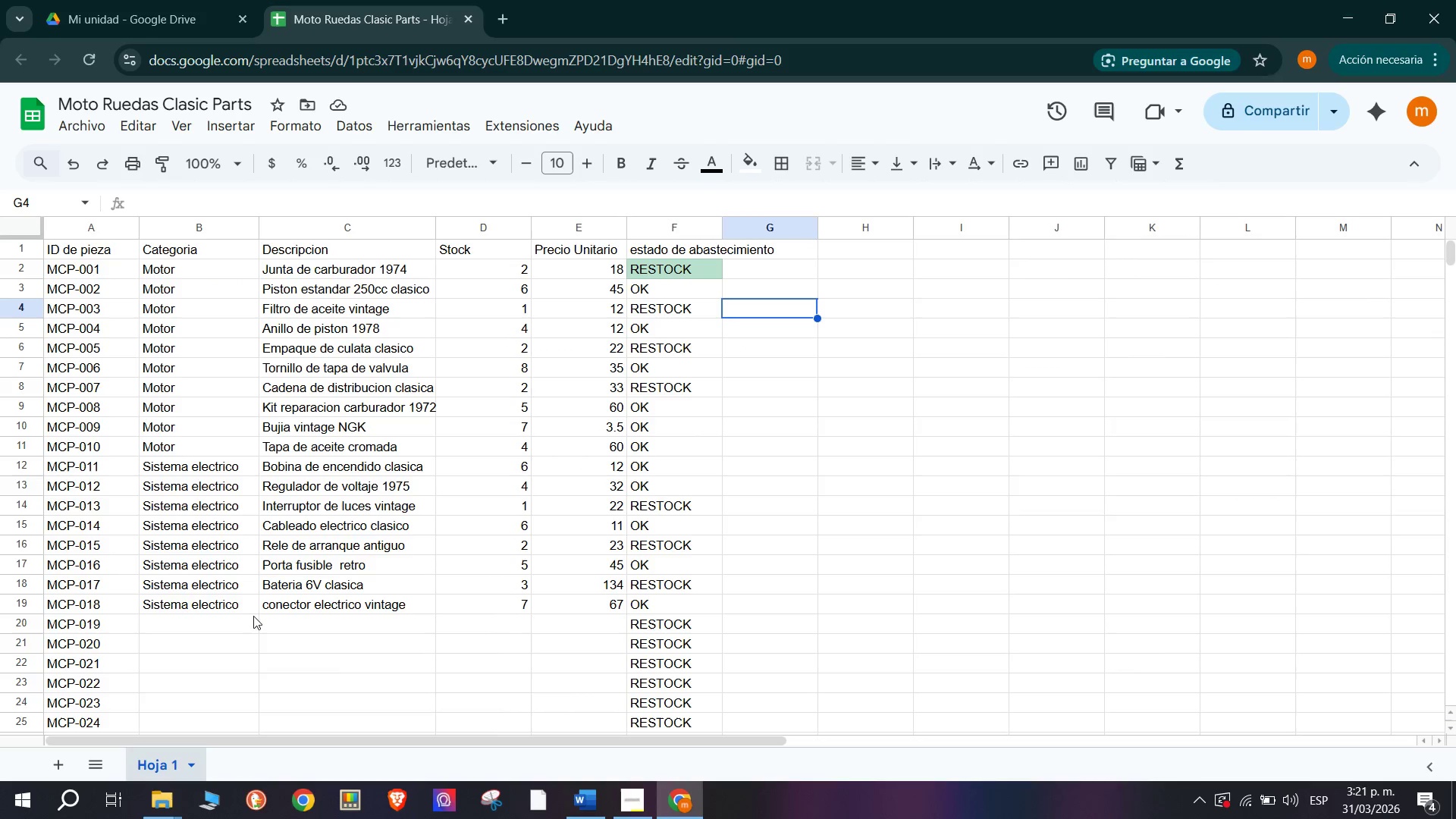 
left_click([185, 638])
 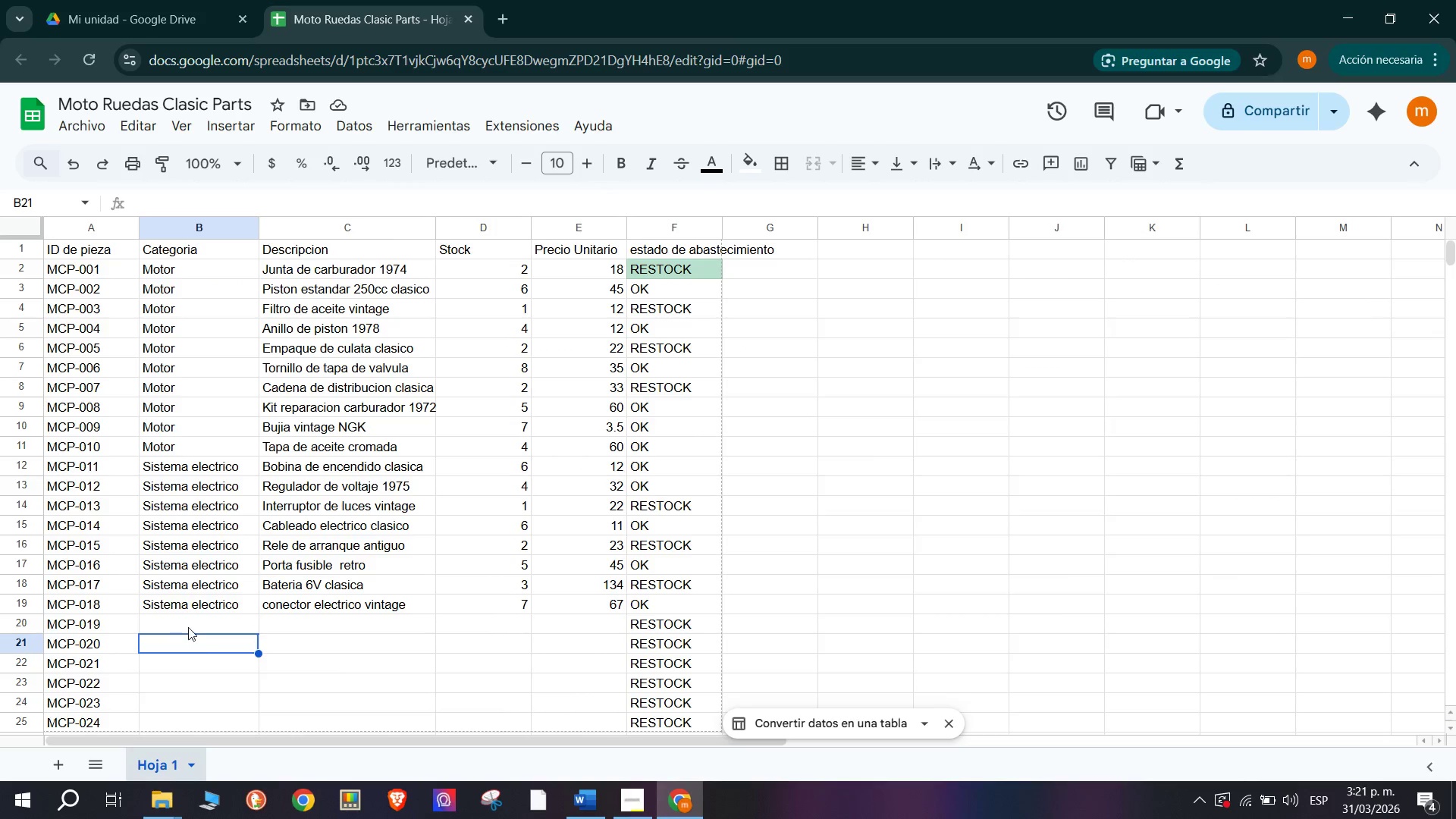 
scroll: coordinate [169, 625], scroll_direction: up, amount: 3.0
 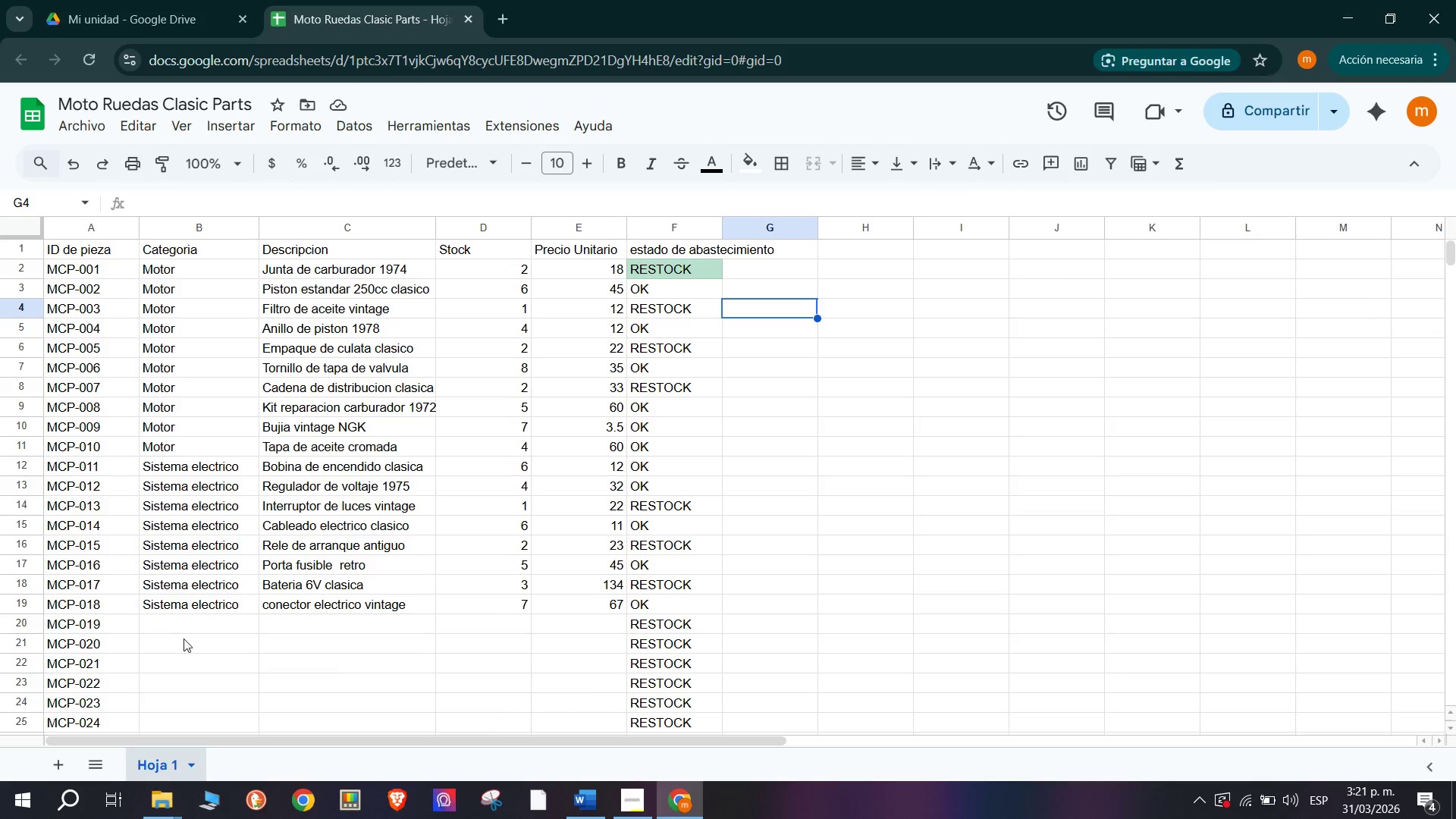 
double_click([188, 626])
 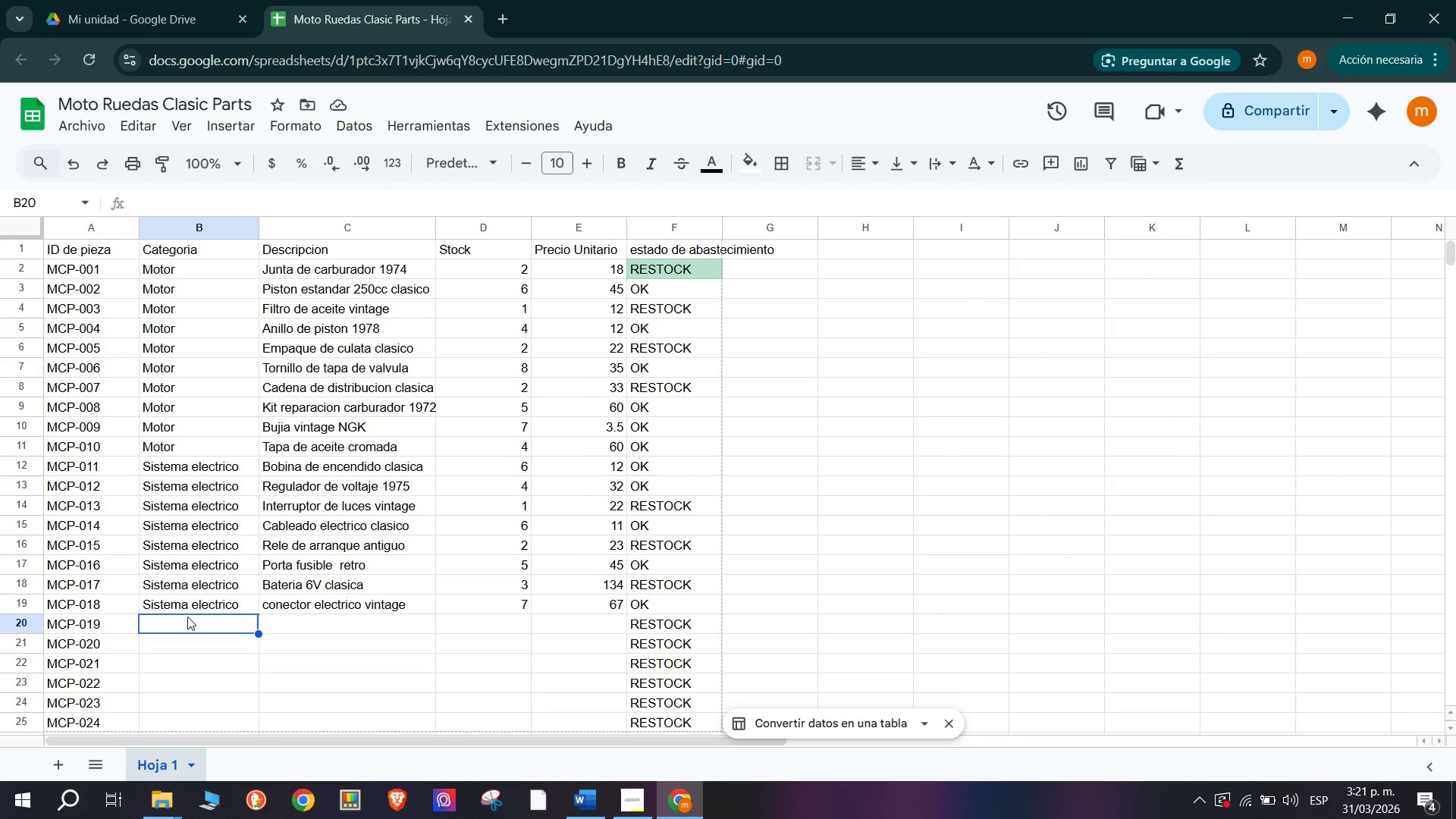 
wait(17.0)
 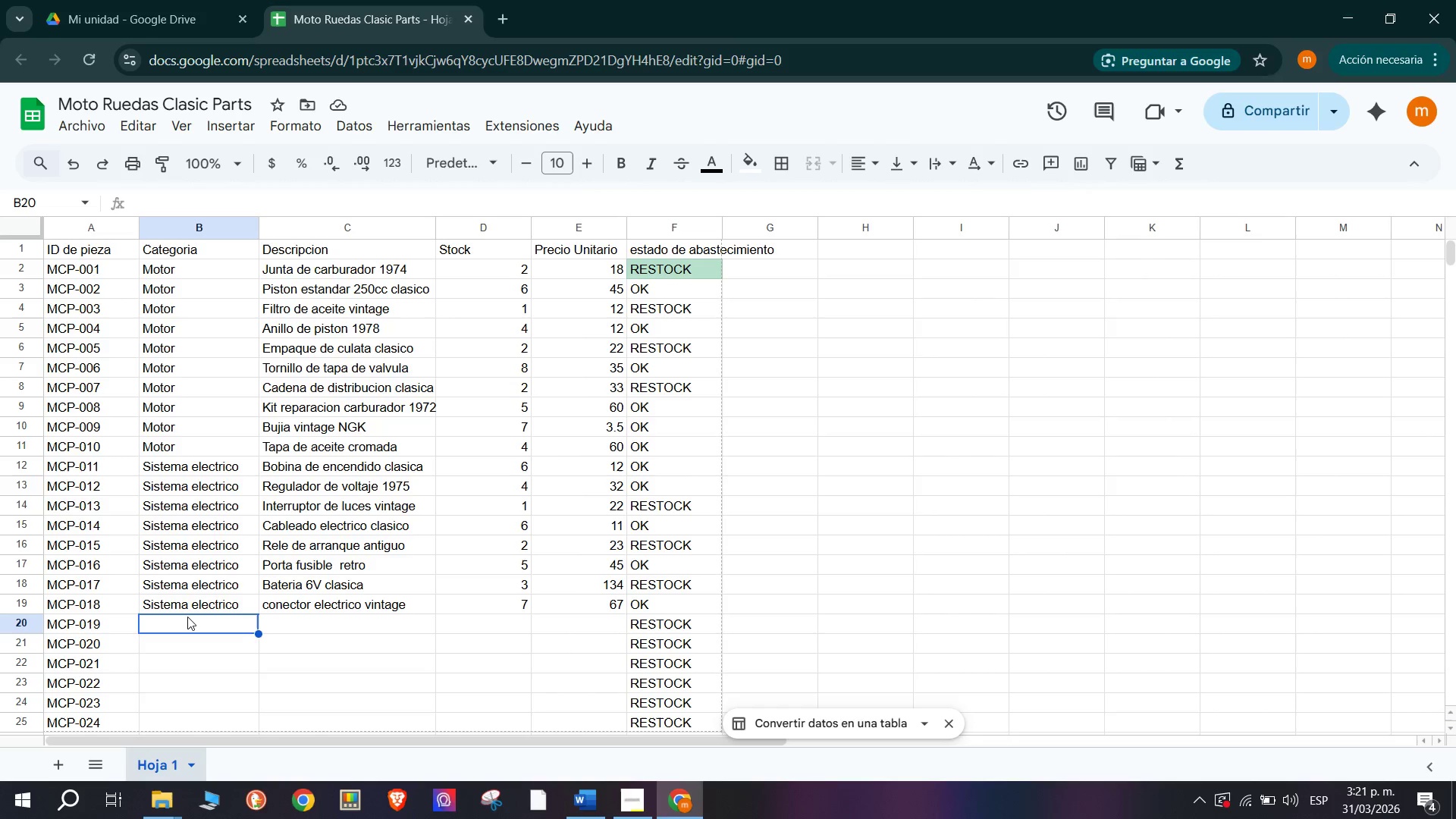 
key(CapsLock)
 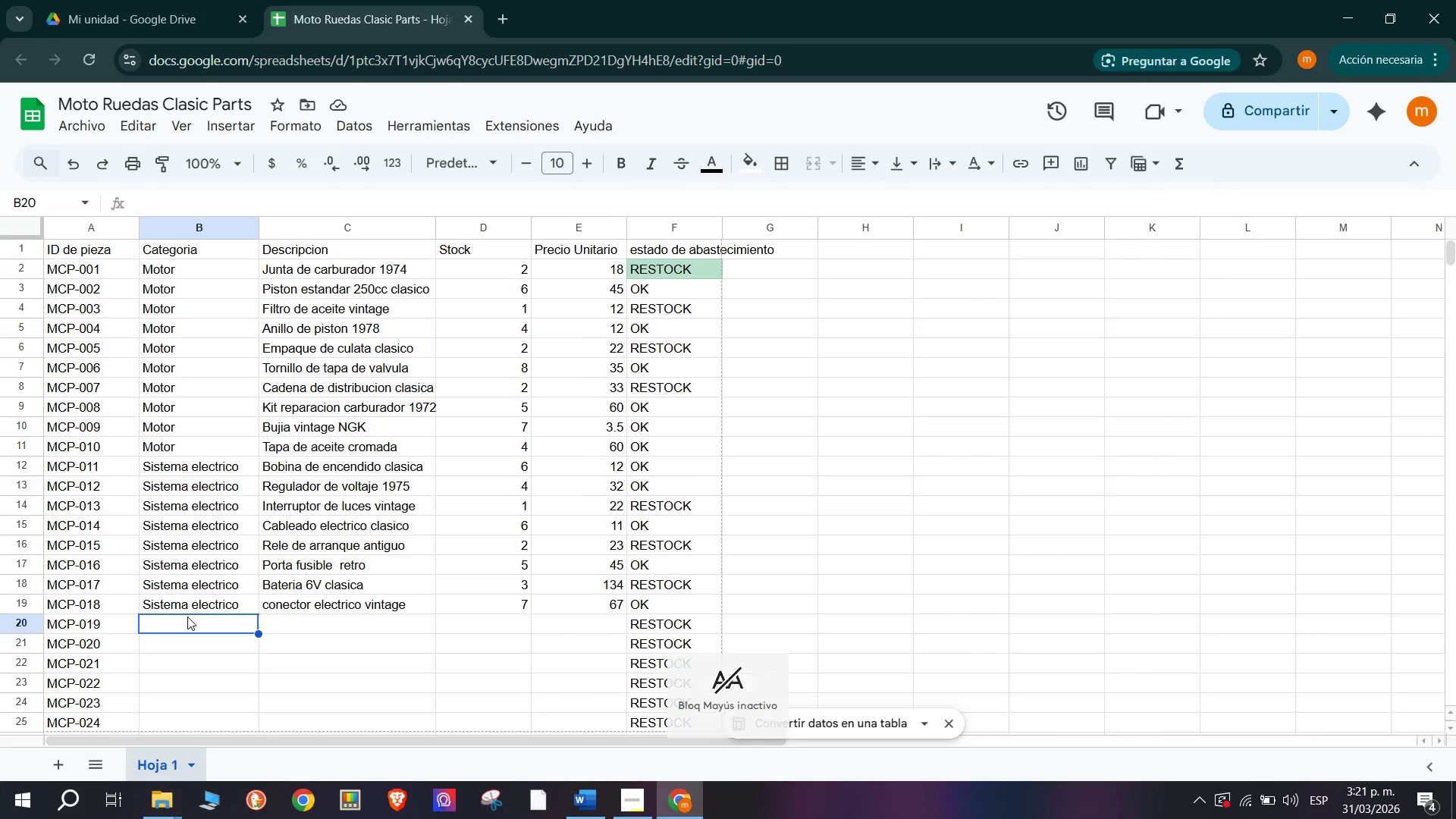 
key(CapsLock)
 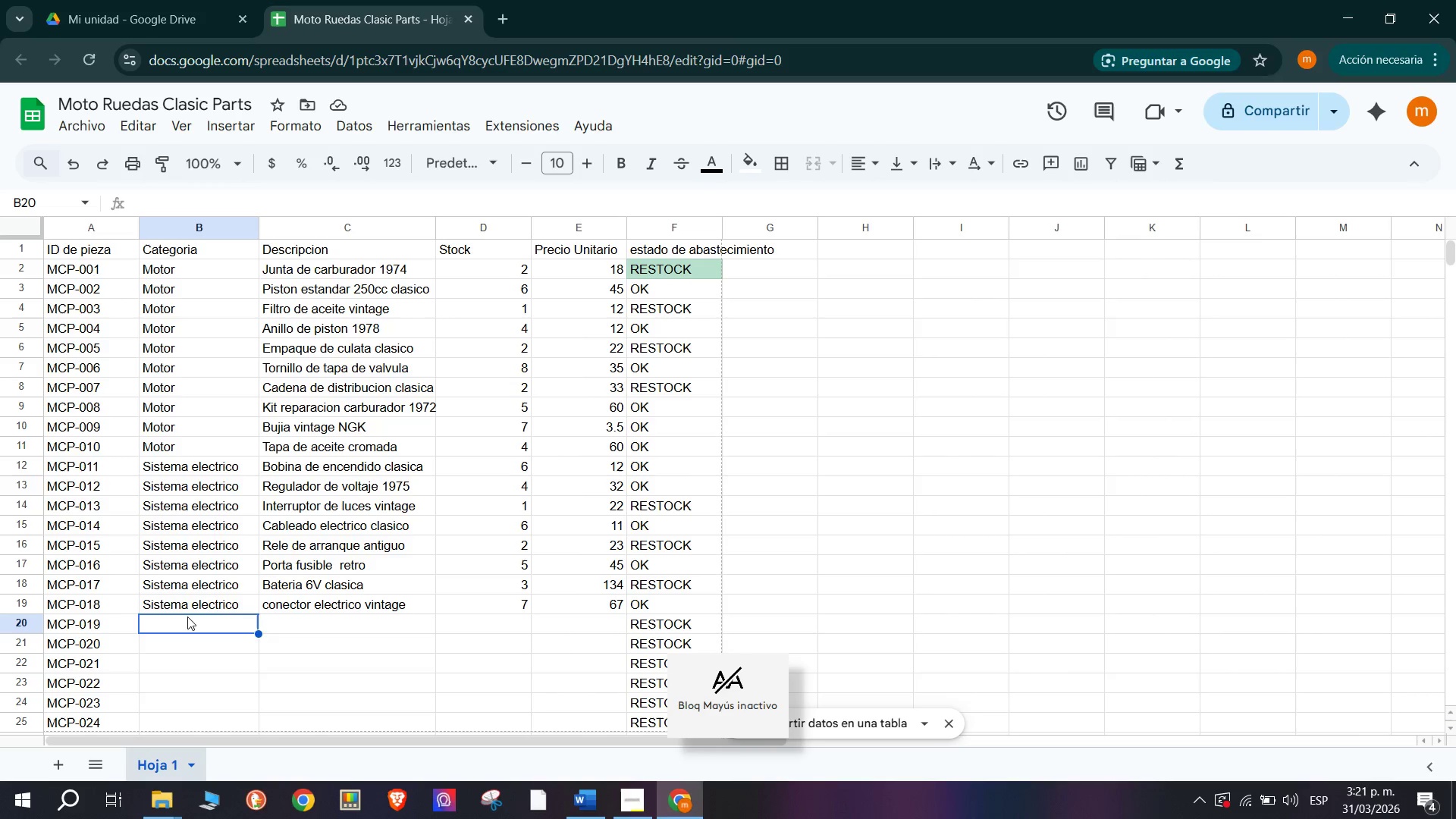 
key(S)
 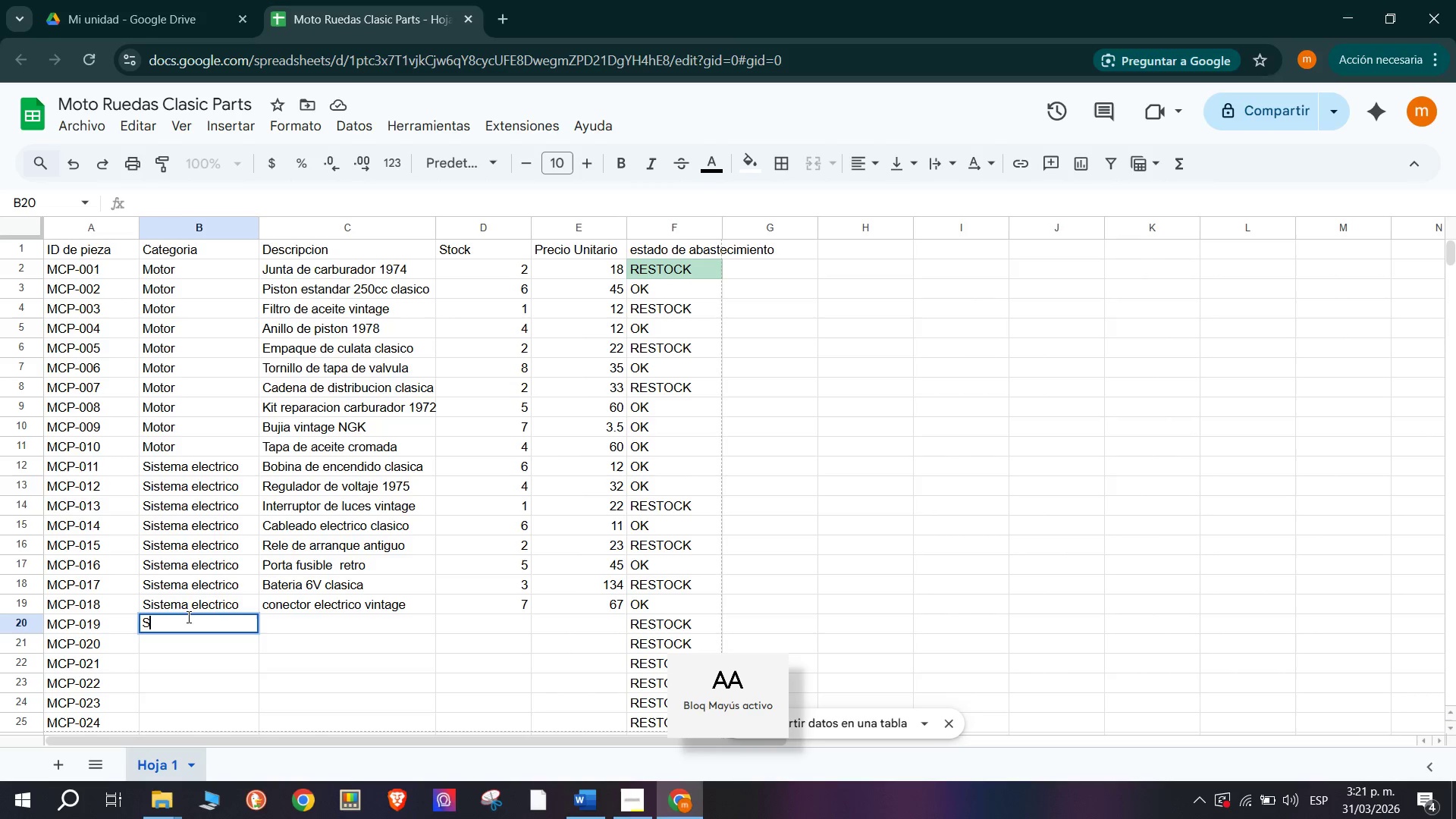 
key(CapsLock)
 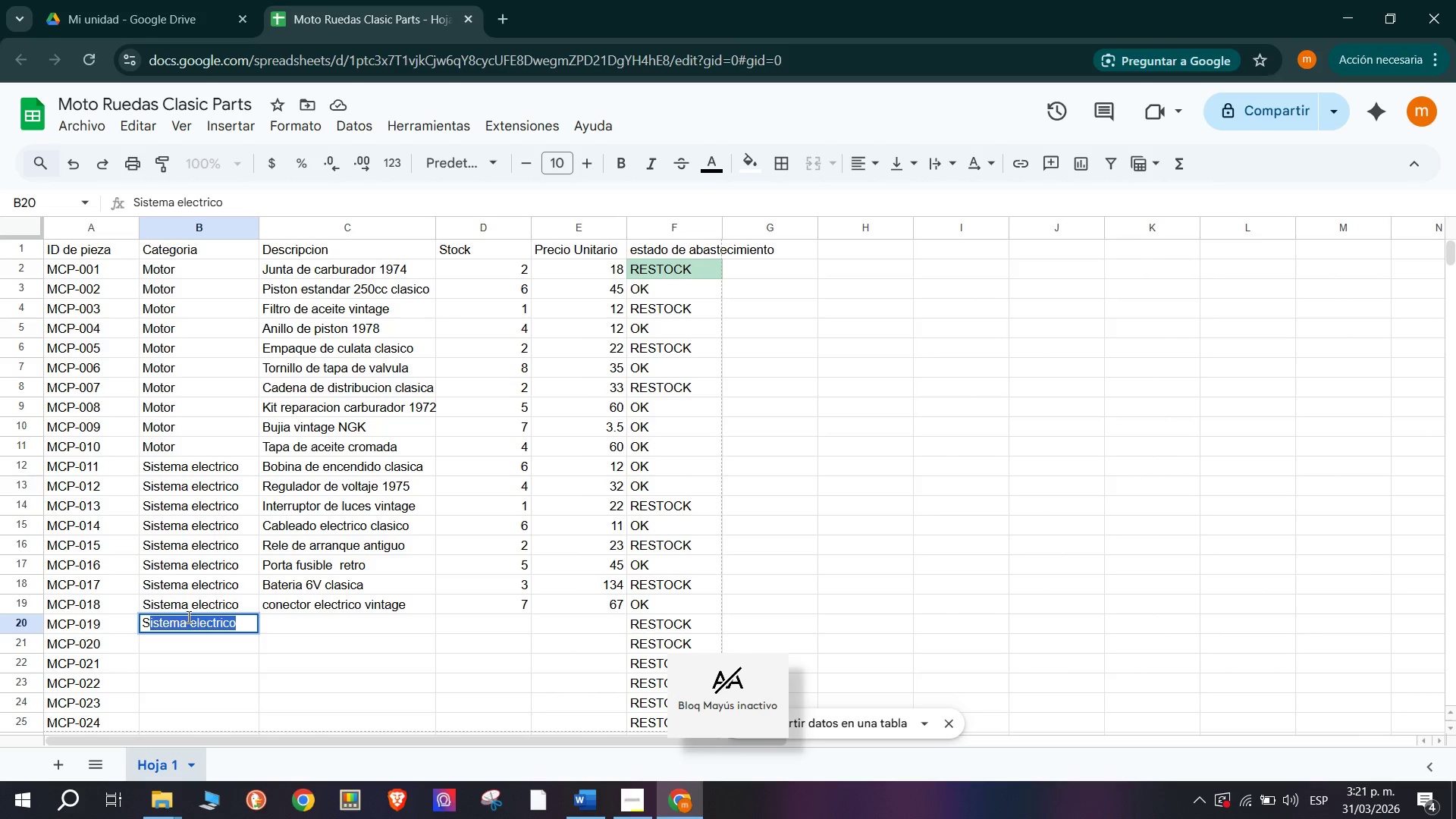 
key(Tab)
 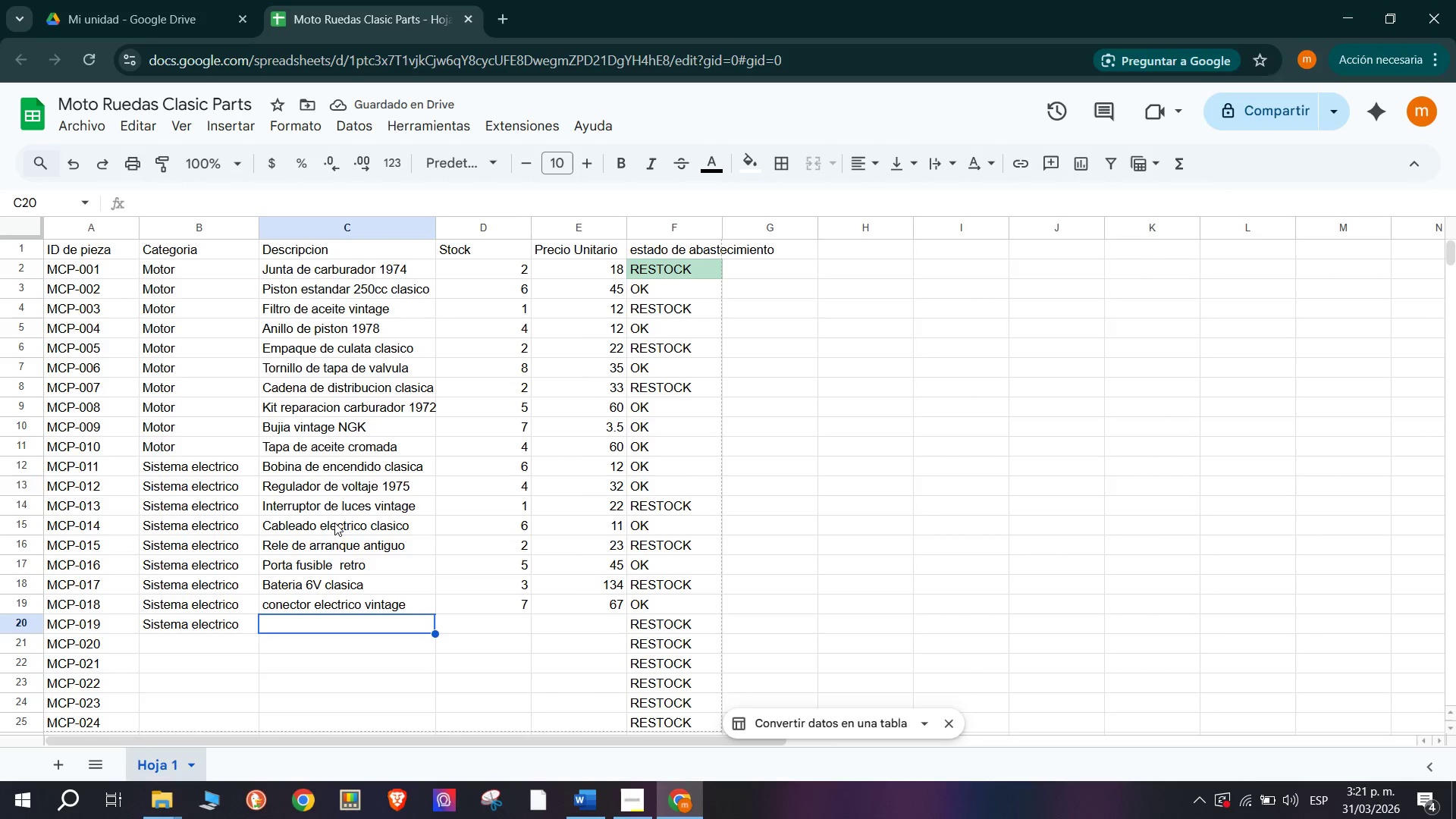 
left_click([624, 802])